 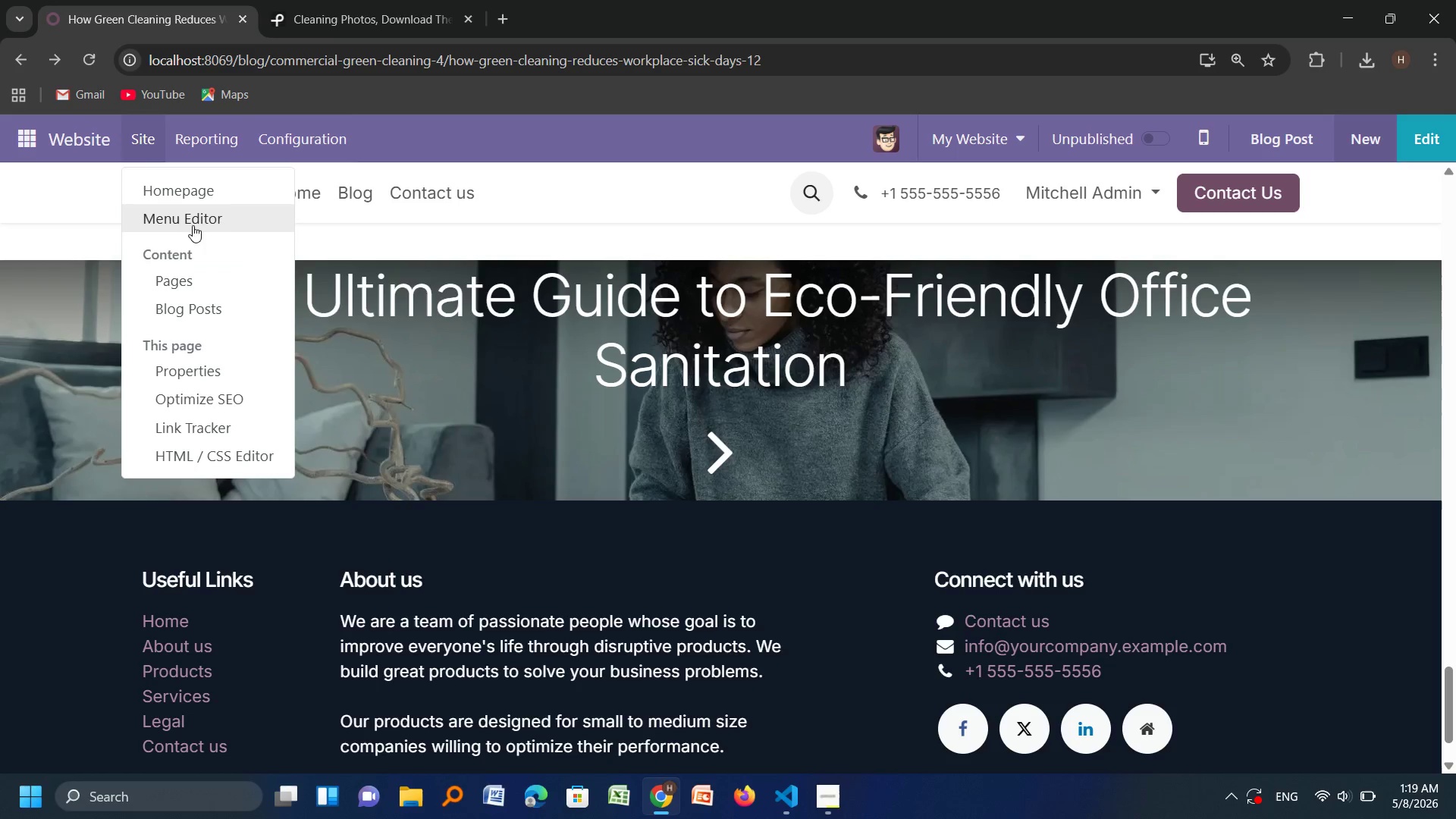 
left_click([192, 401])
 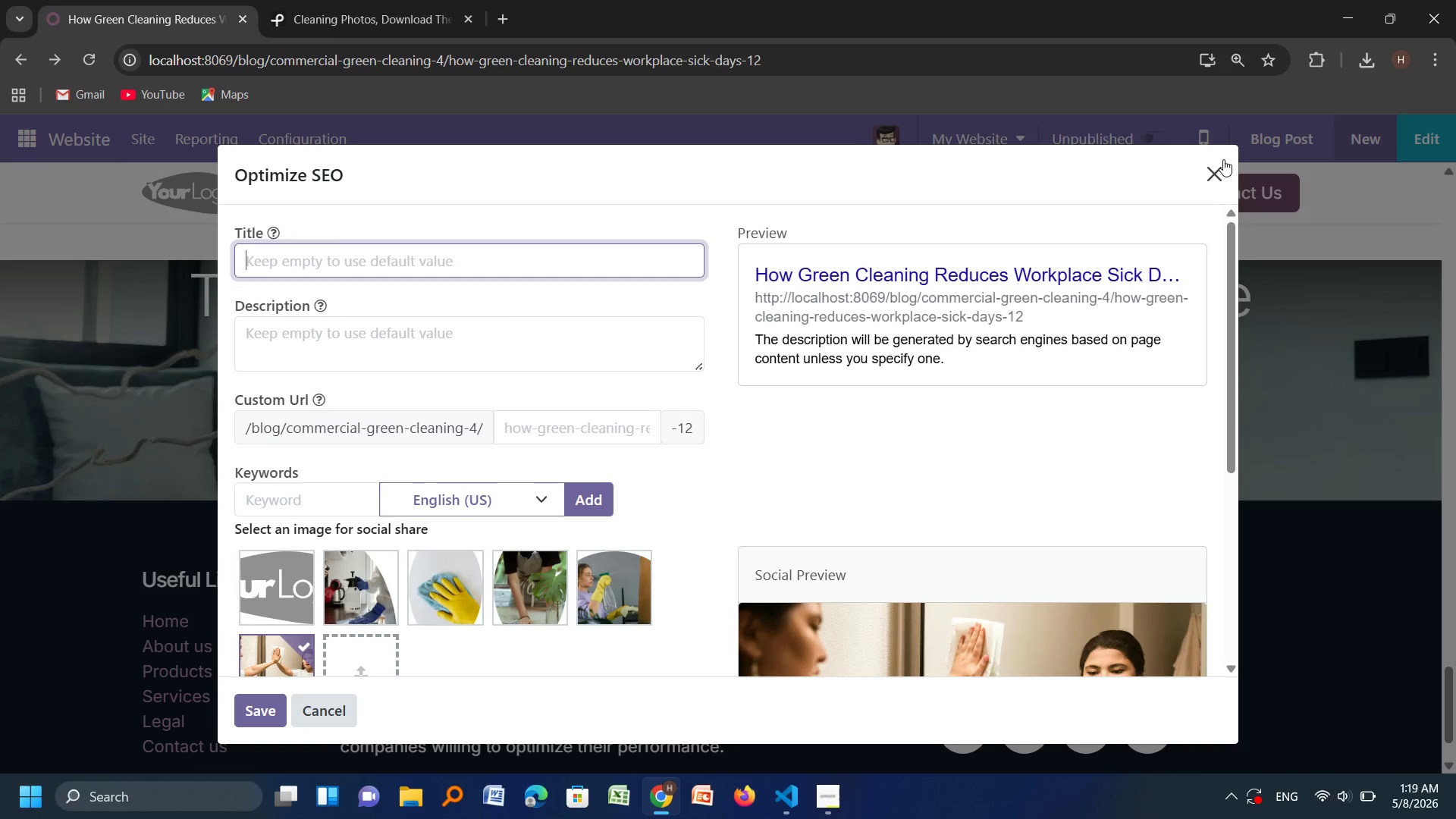 
left_click([1217, 182])
 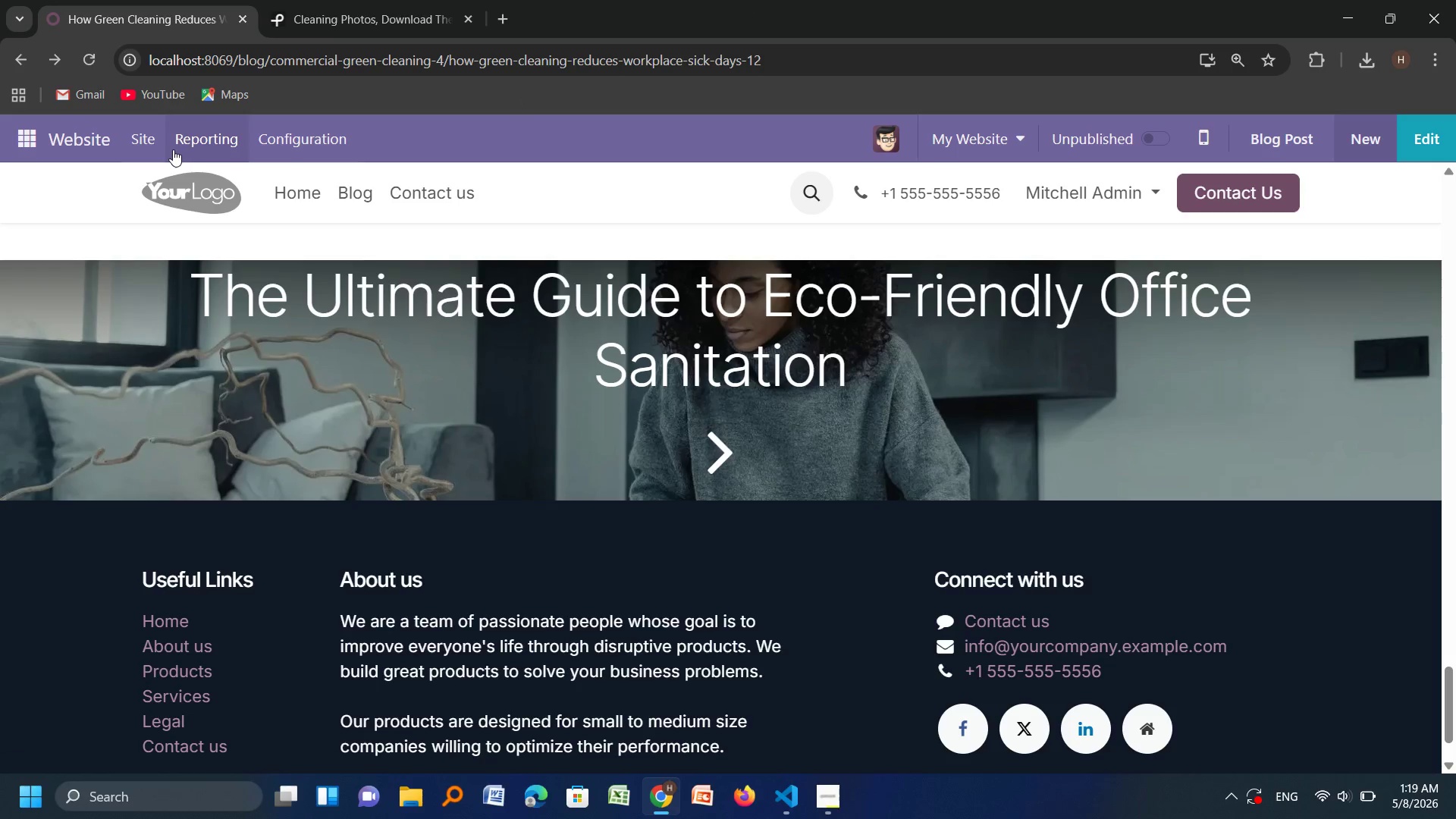 
left_click([153, 146])
 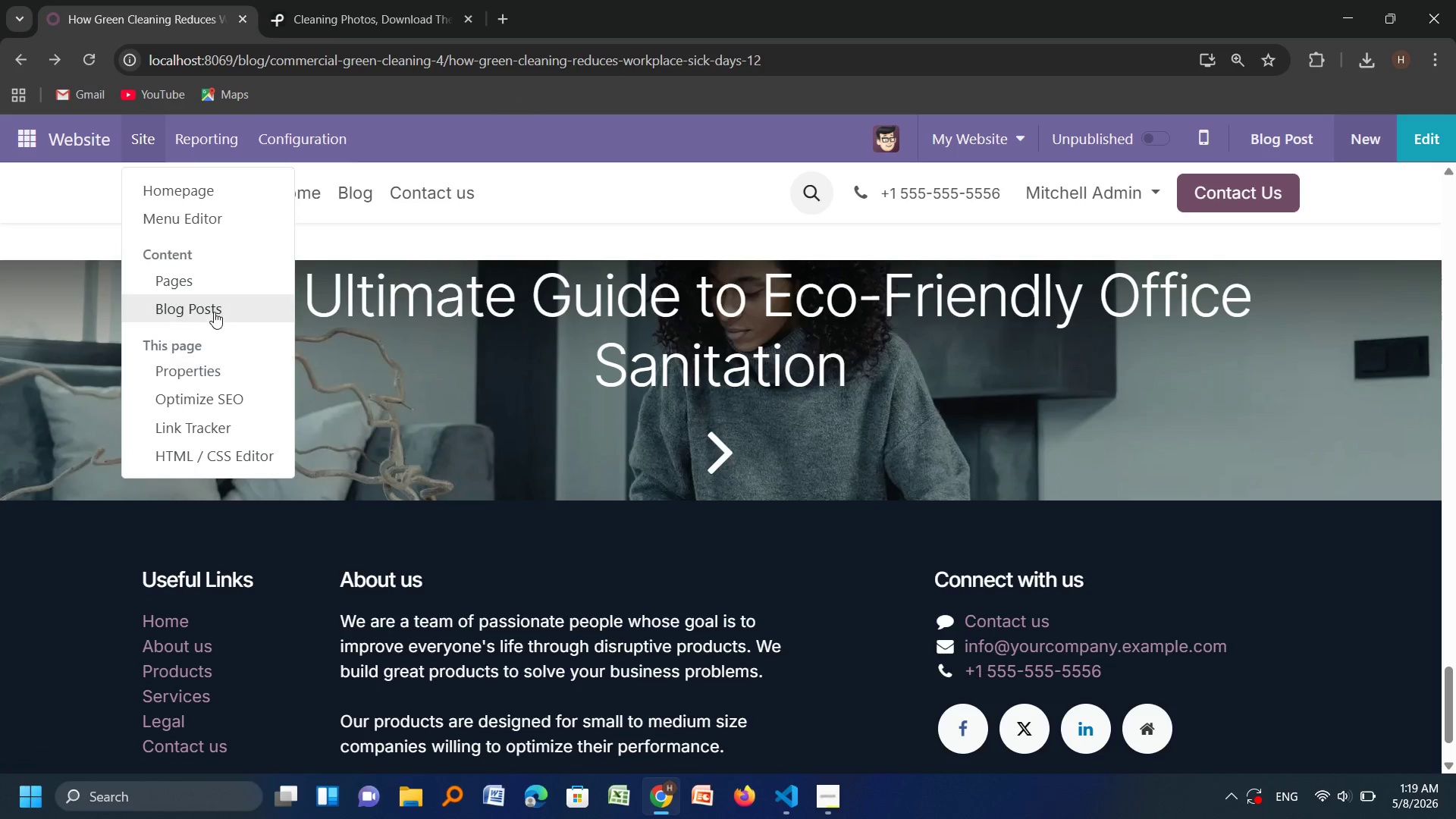 
left_click([214, 311])
 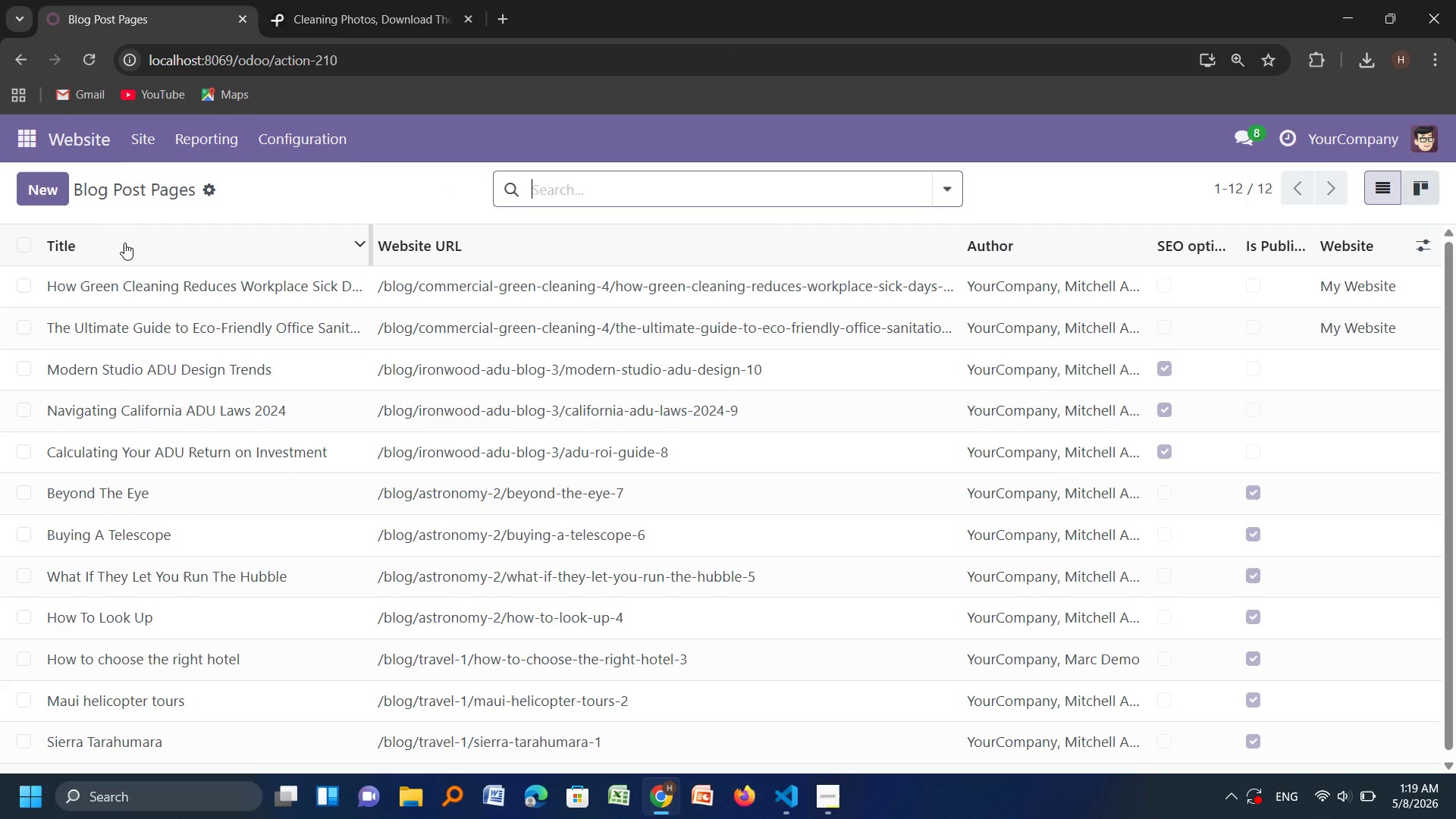 
wait(5.45)
 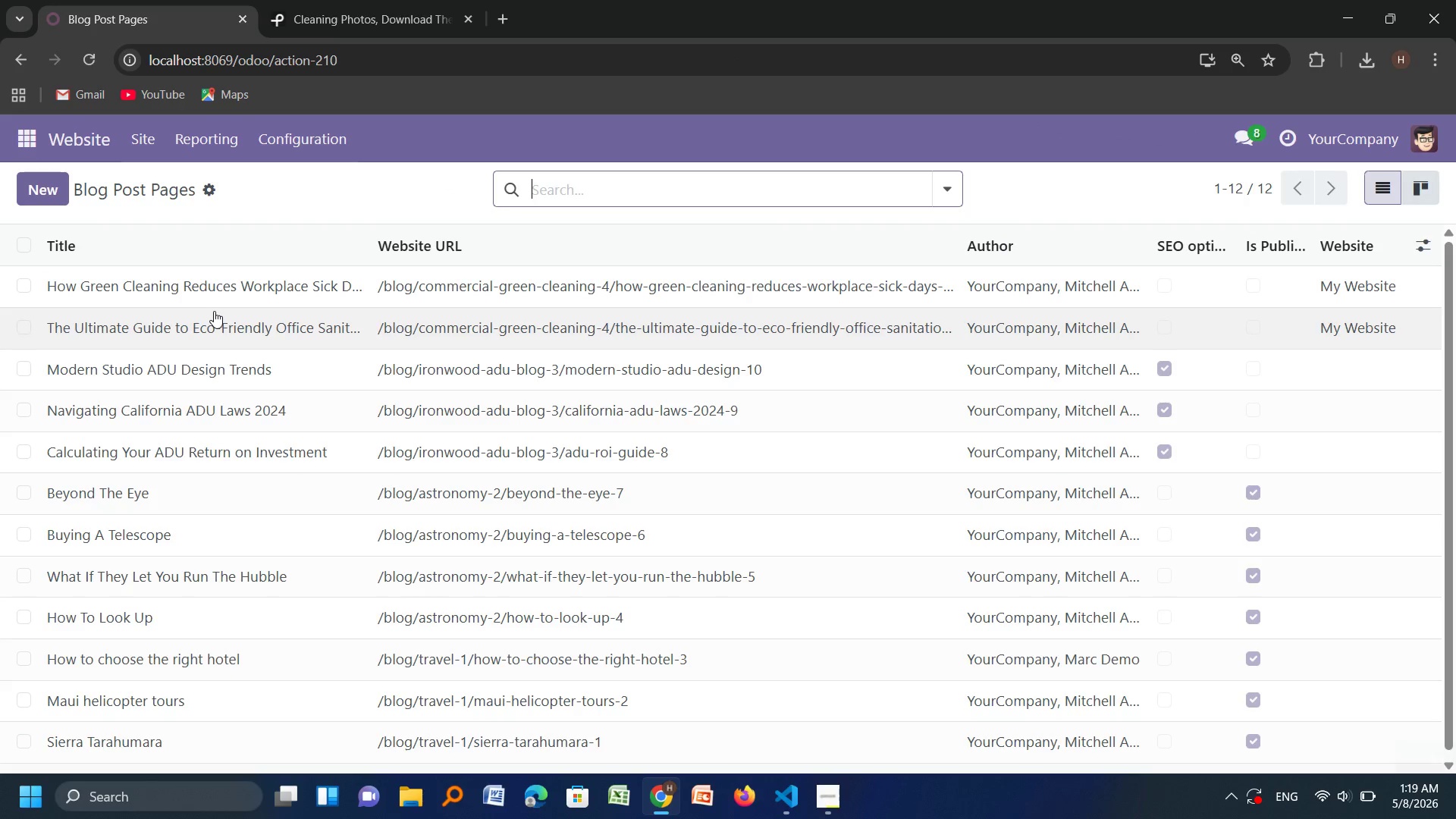 
left_click([55, 200])
 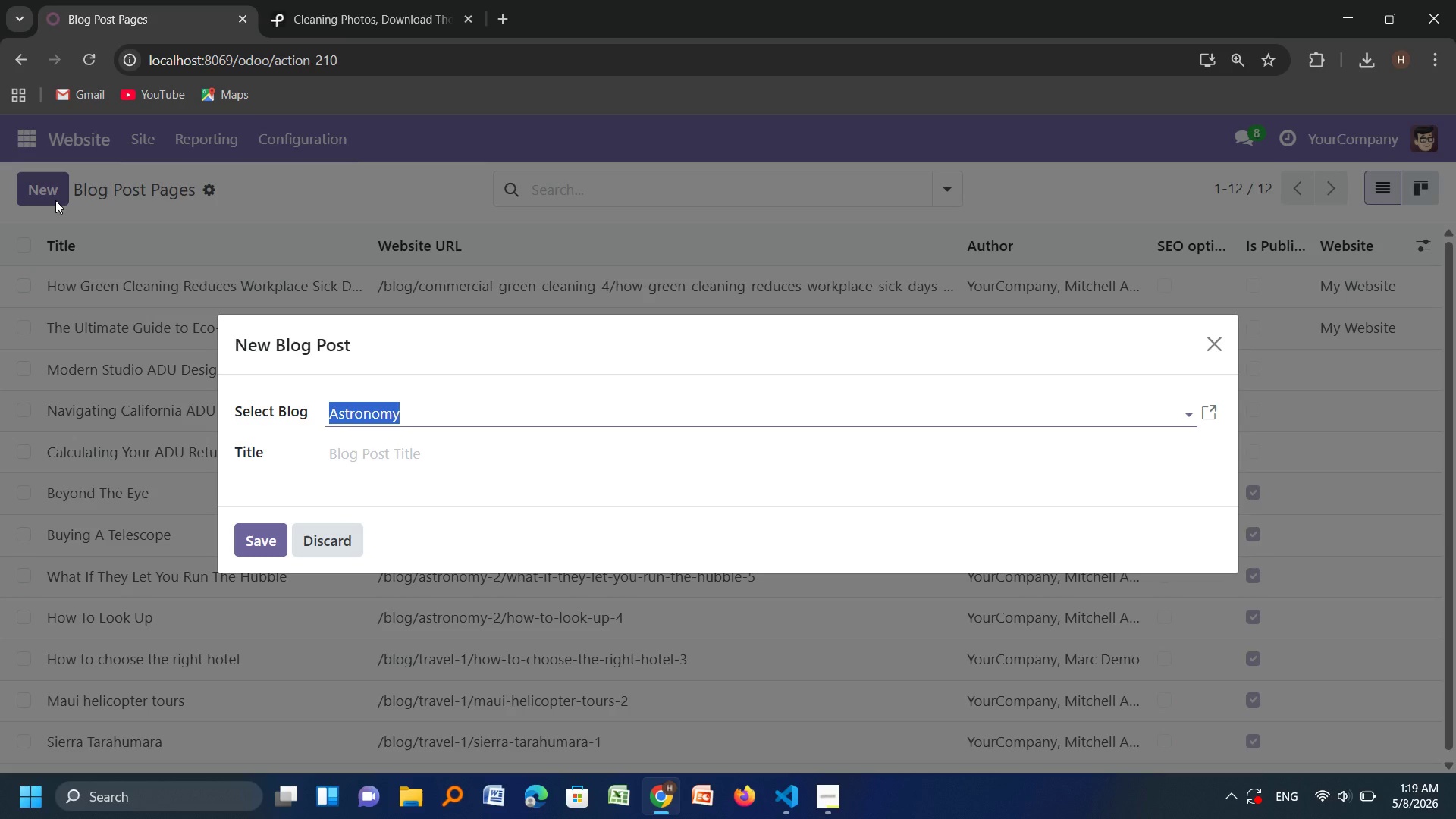 
wait(18.03)
 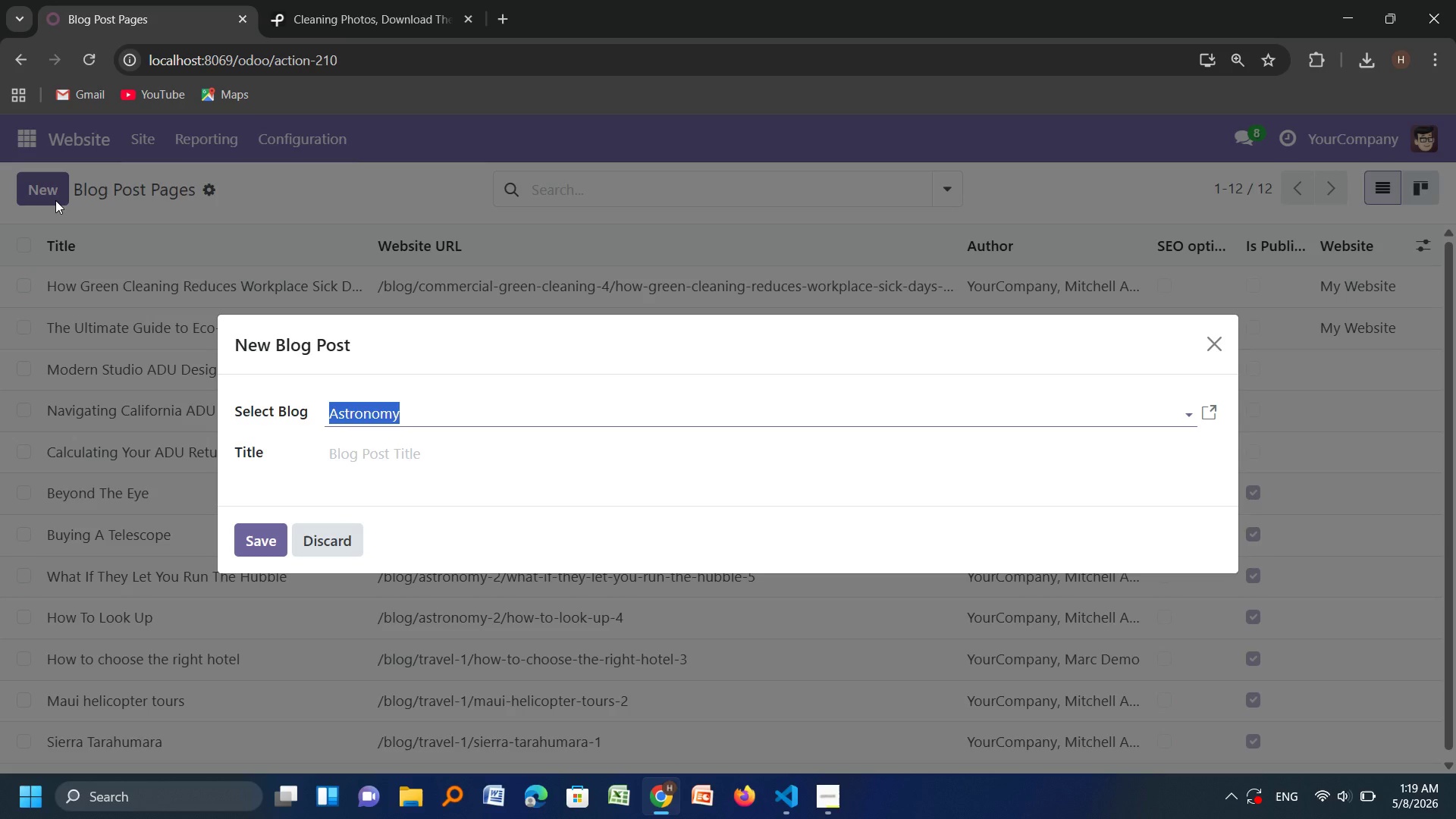 
key(CapsLock)
 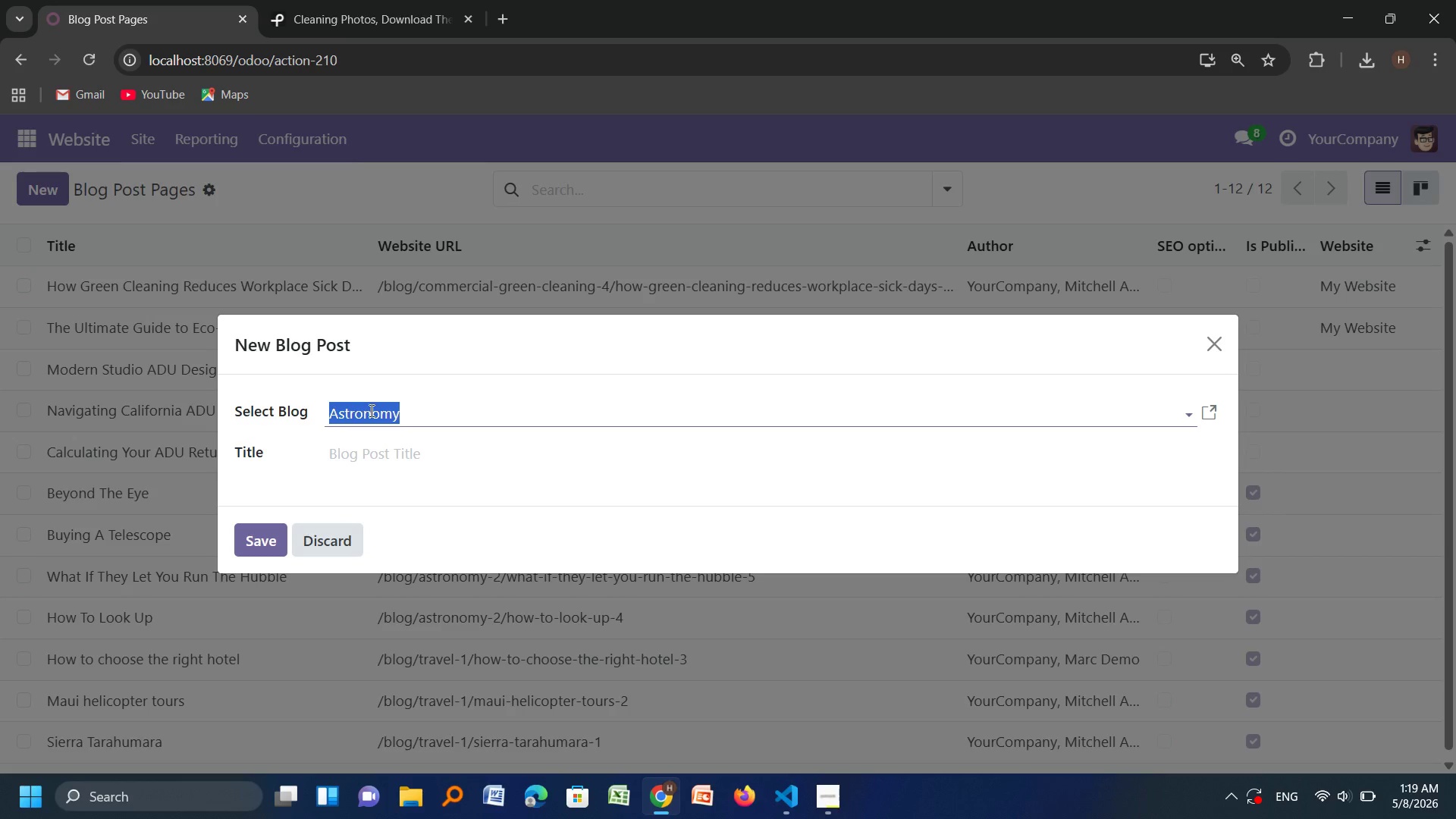 
left_click([370, 410])
 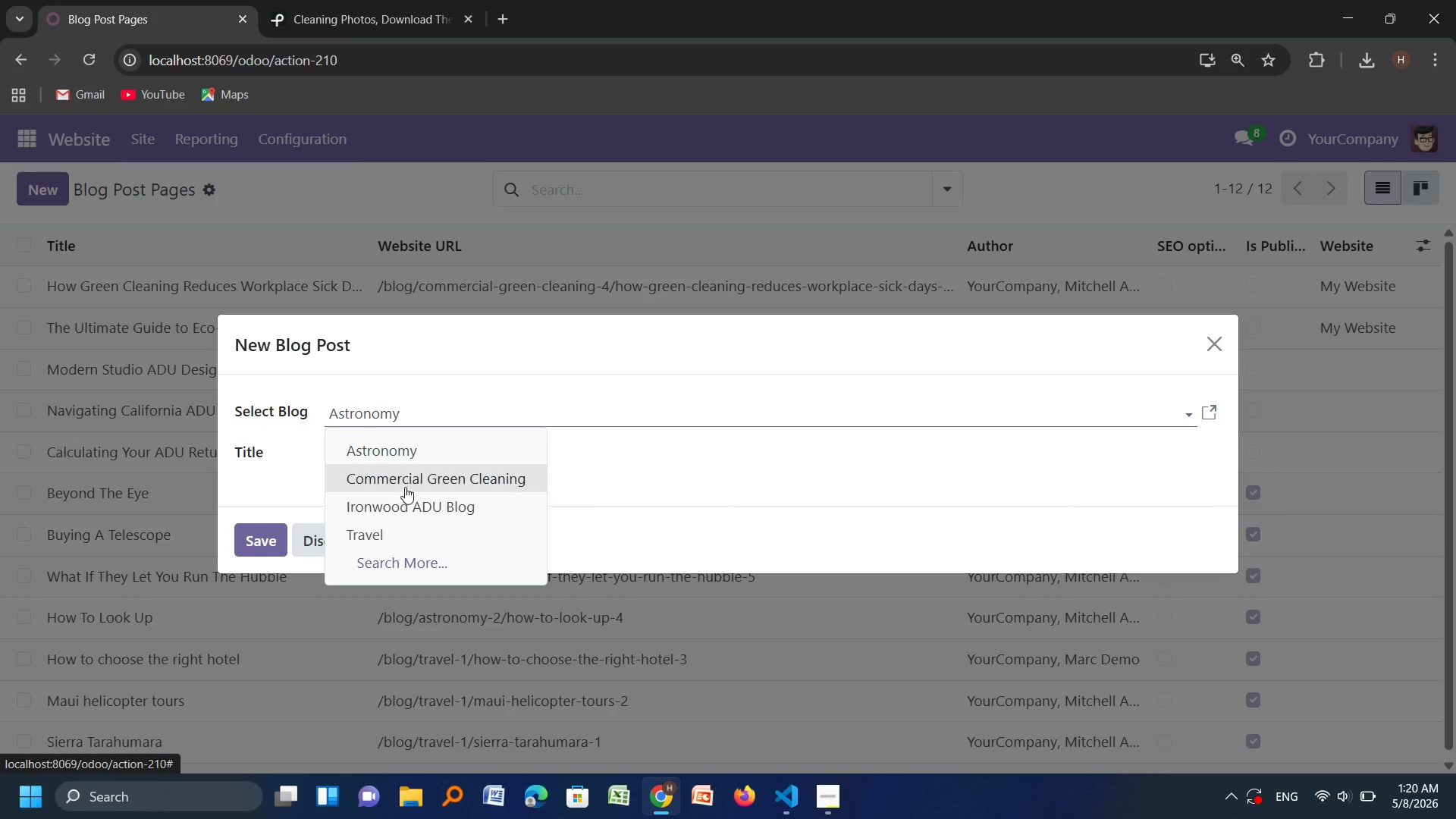 
left_click([411, 481])
 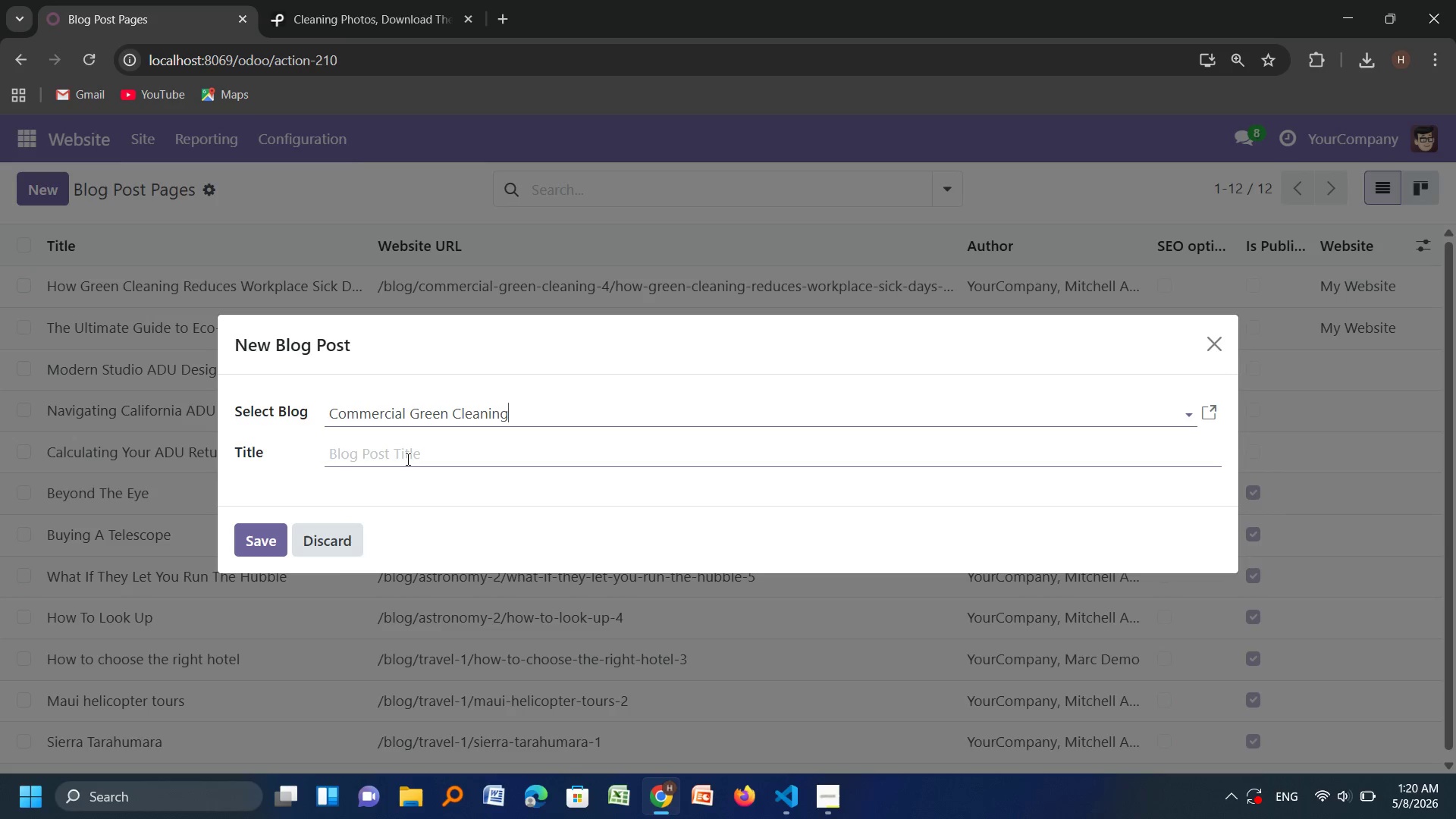 
left_click([406, 459])
 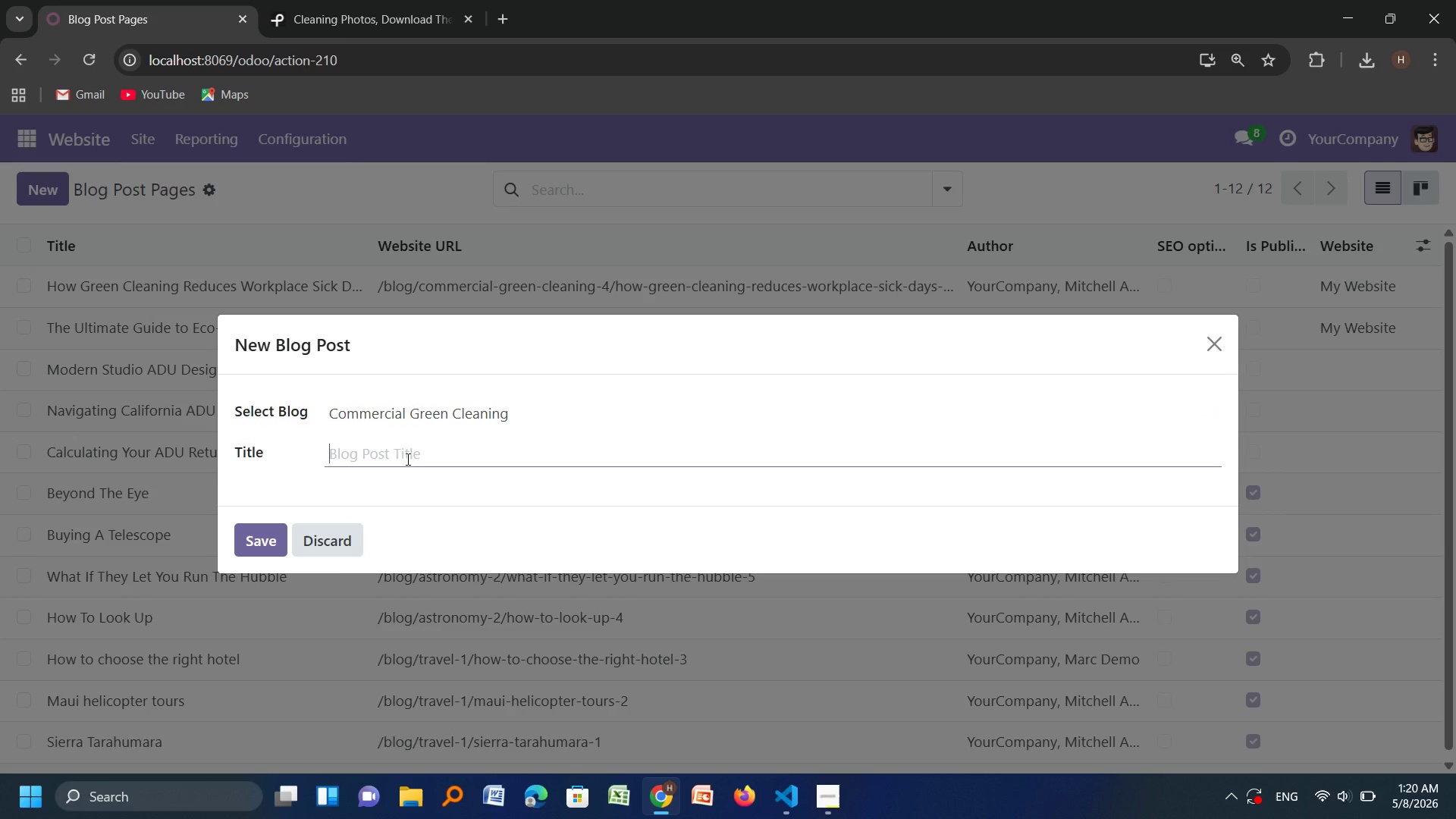 
type(Transitioning)
 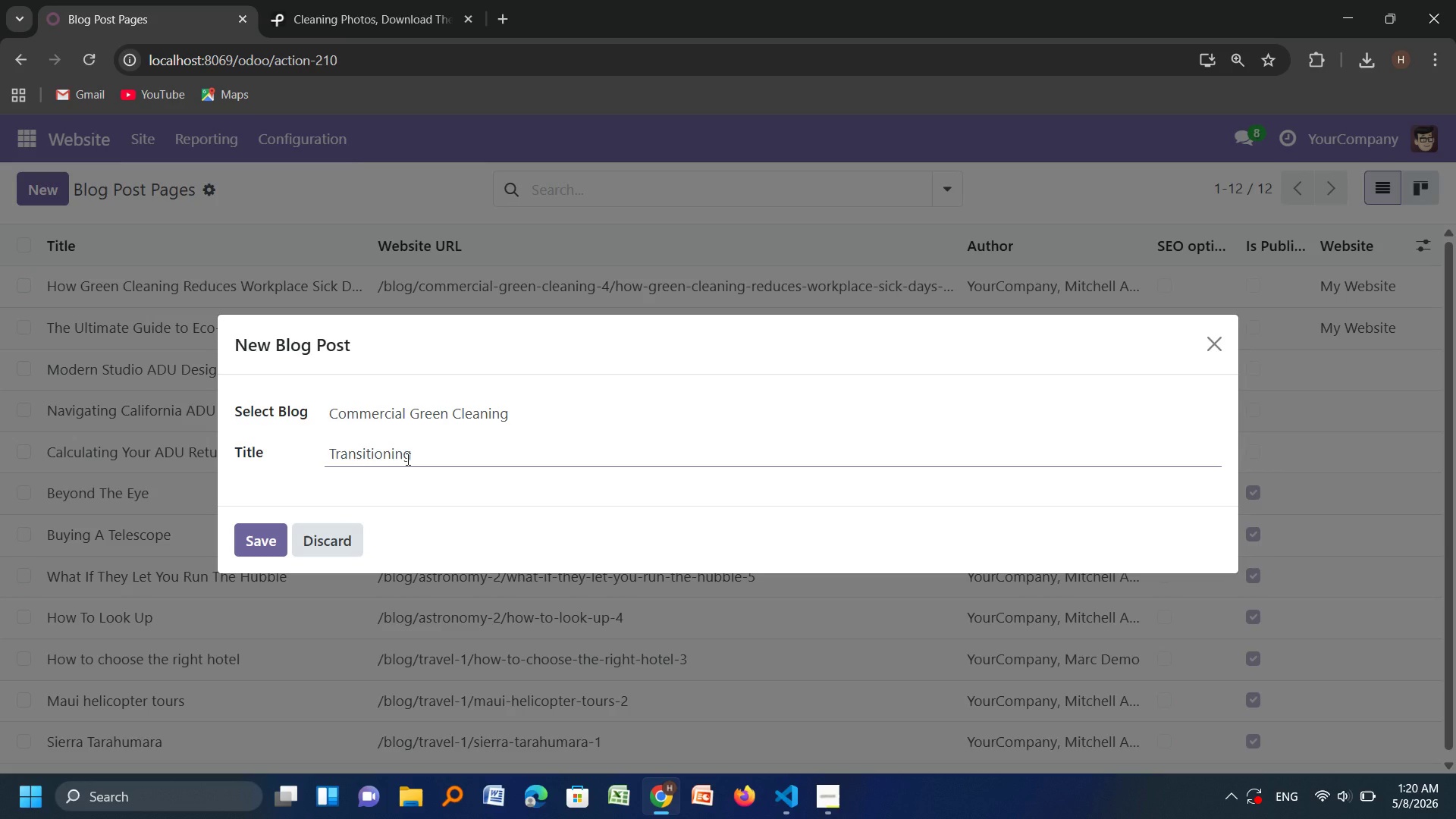 
type( Your Buildig)
key(Backspace)
type(ng )
 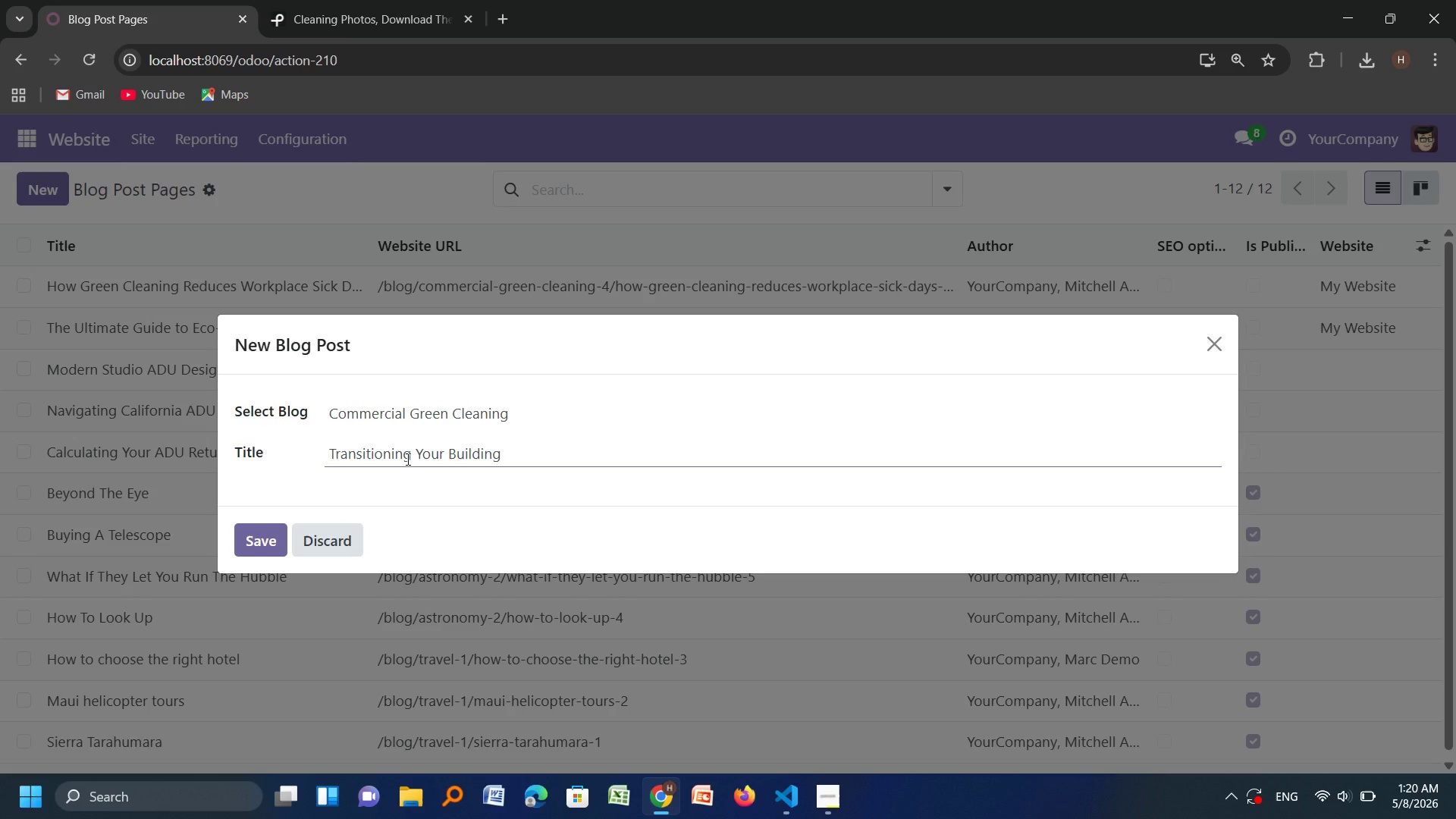 
type(TO lee)
key(Backspace)
key(Backspace)
type(EED Certified )
 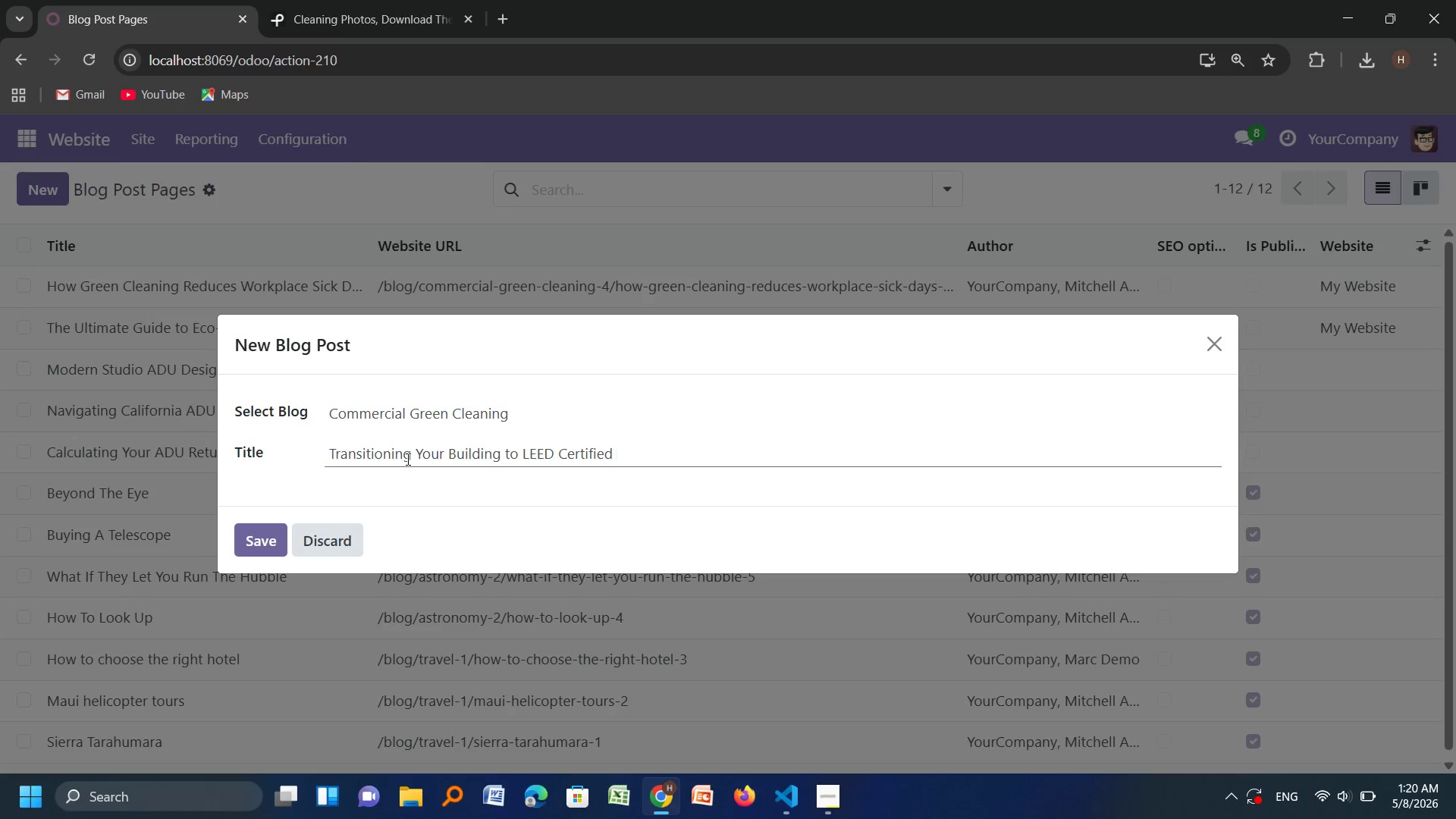 
hold_key(key=CapsLock, duration=0.36)
 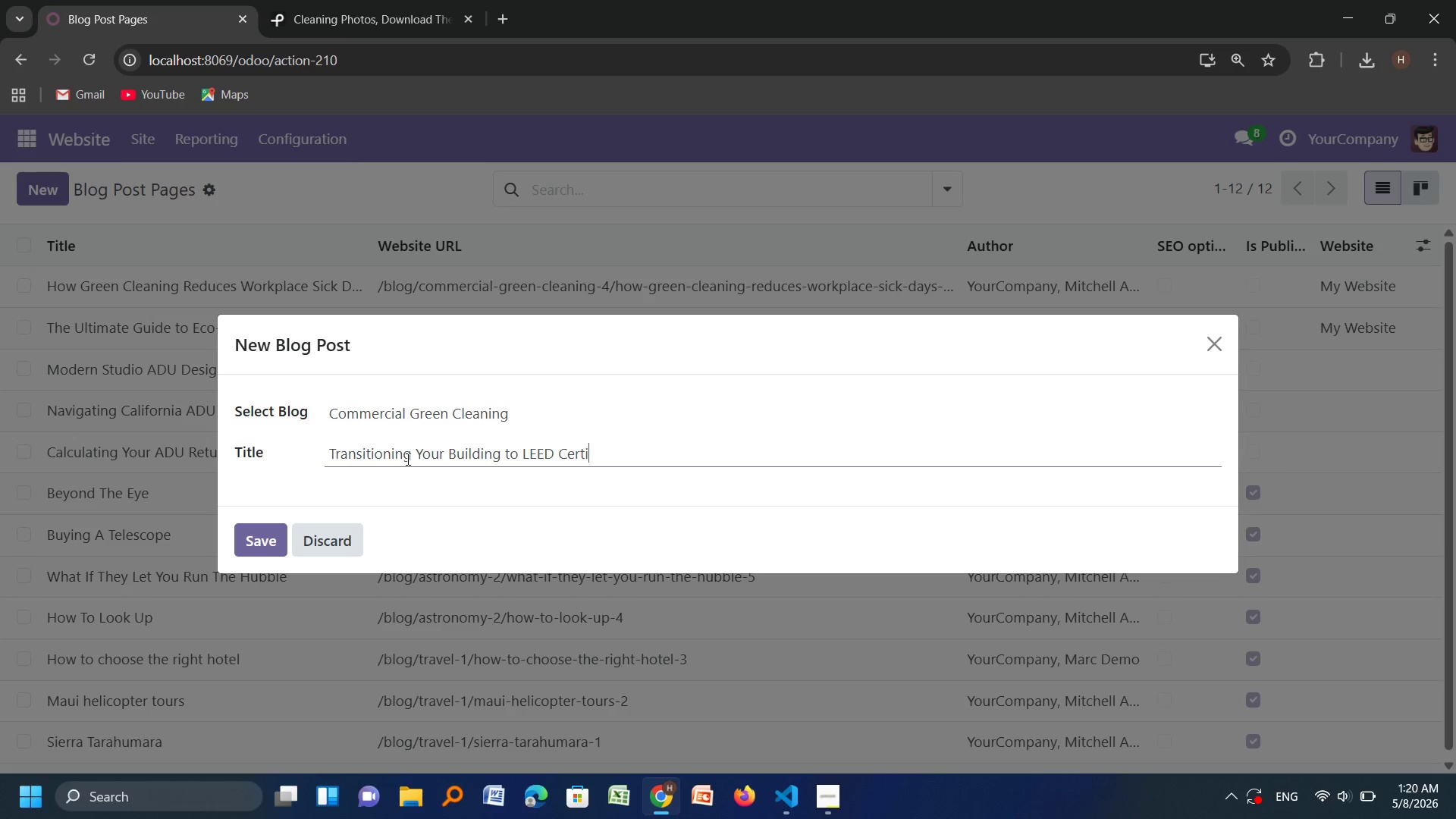 
type( Maintenance )
 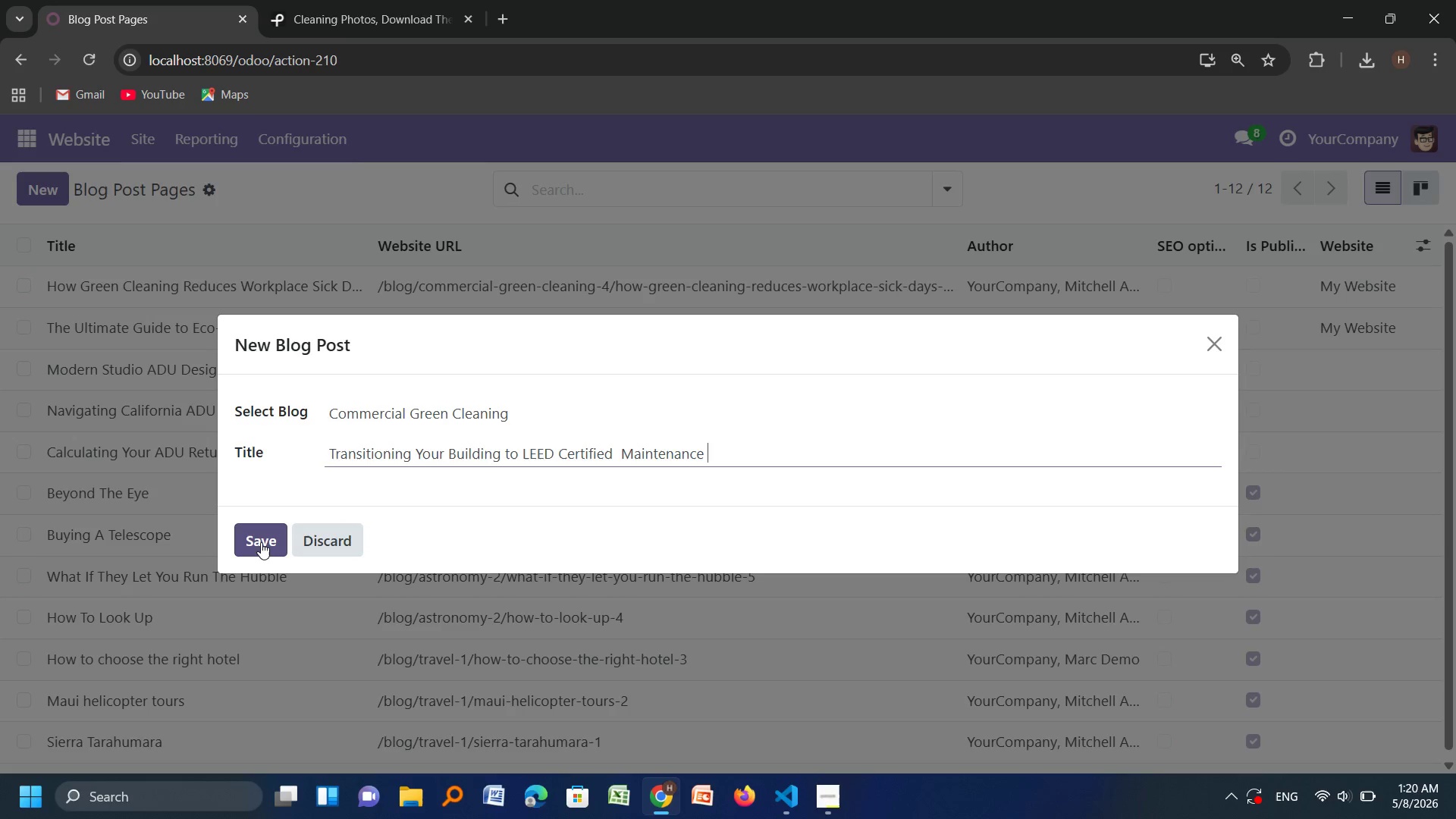 
left_click([261, 542])
 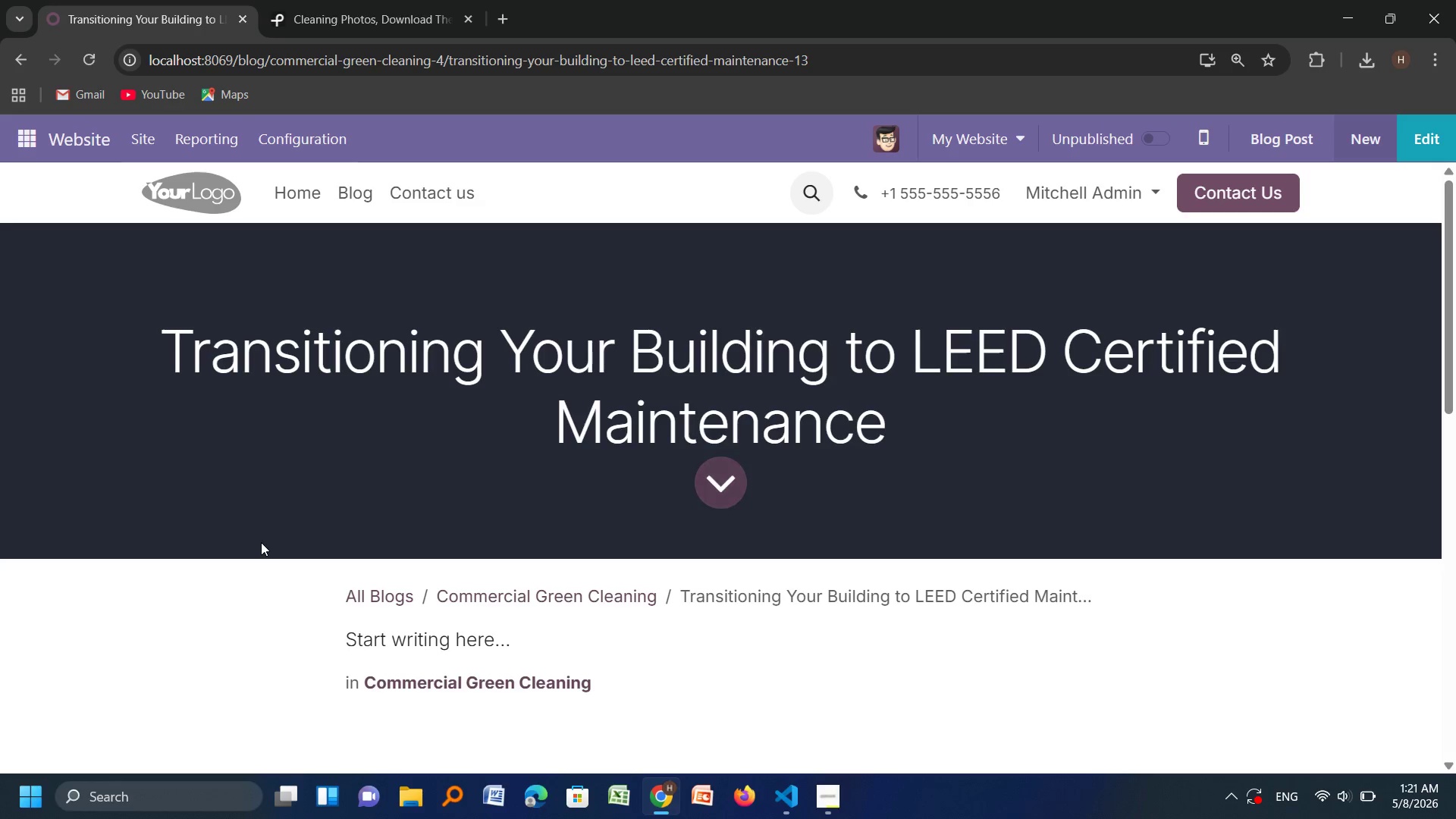 
wait(10.66)
 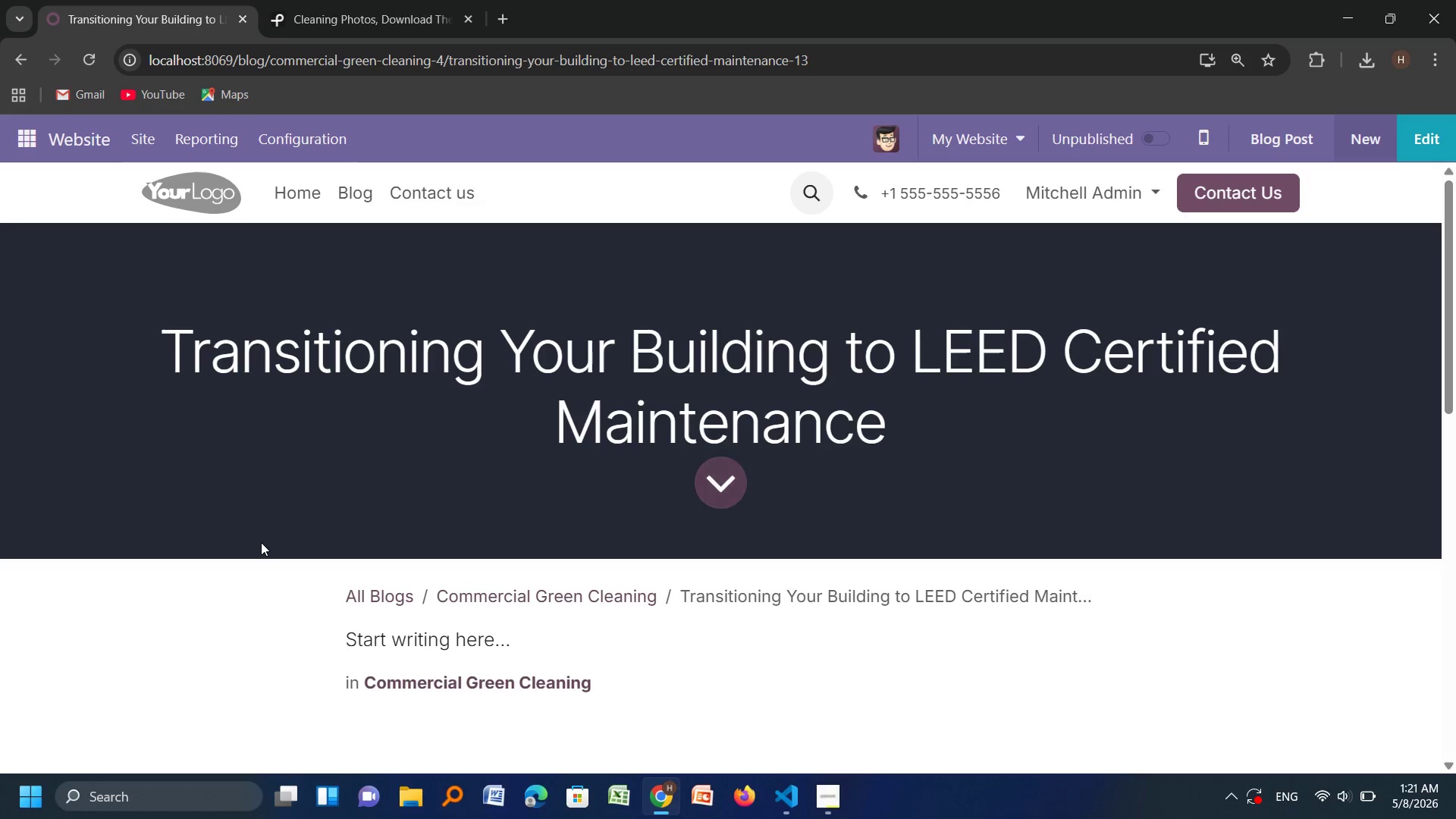 
left_click([372, 0])
 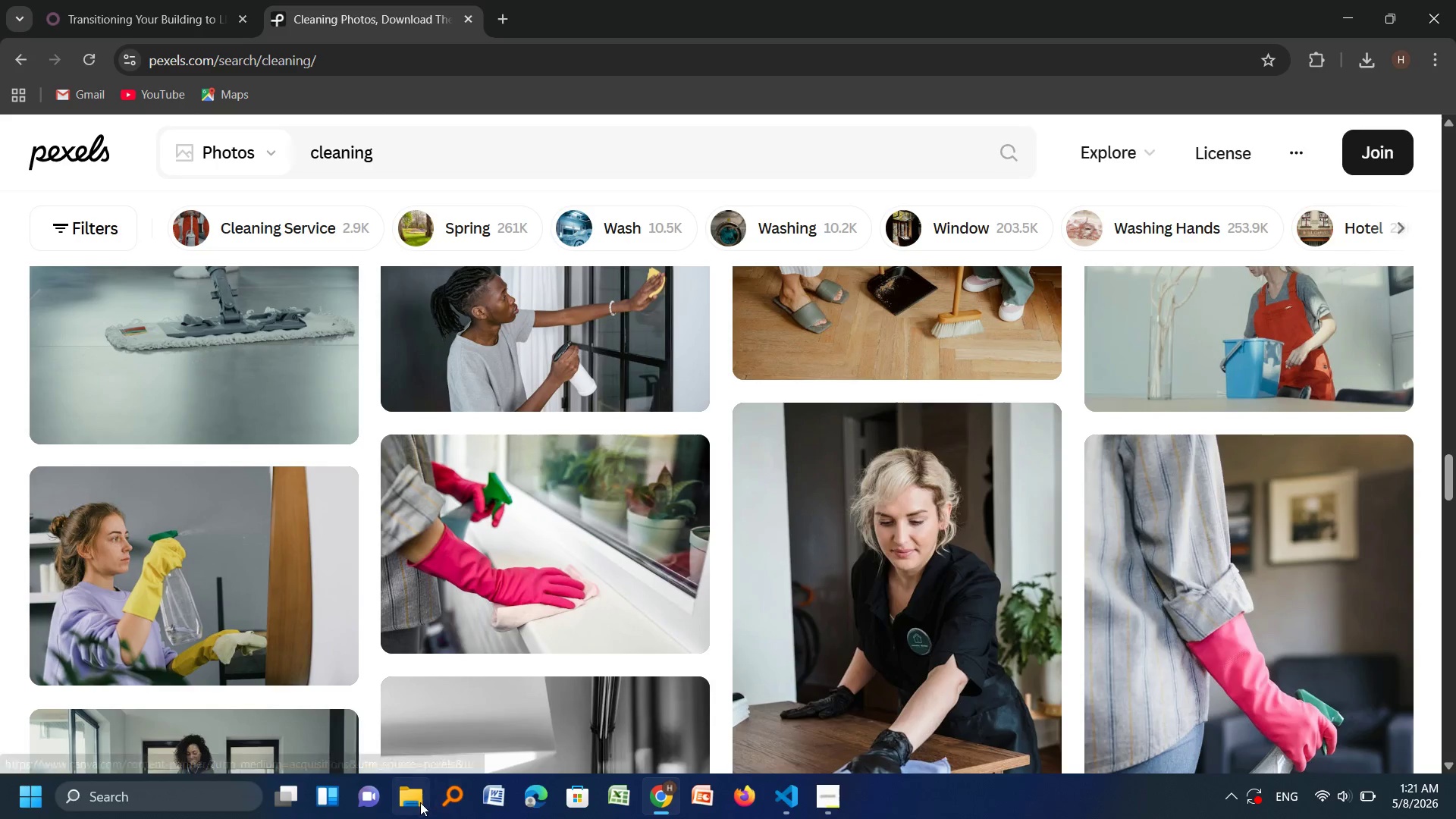 
left_click([413, 805])
 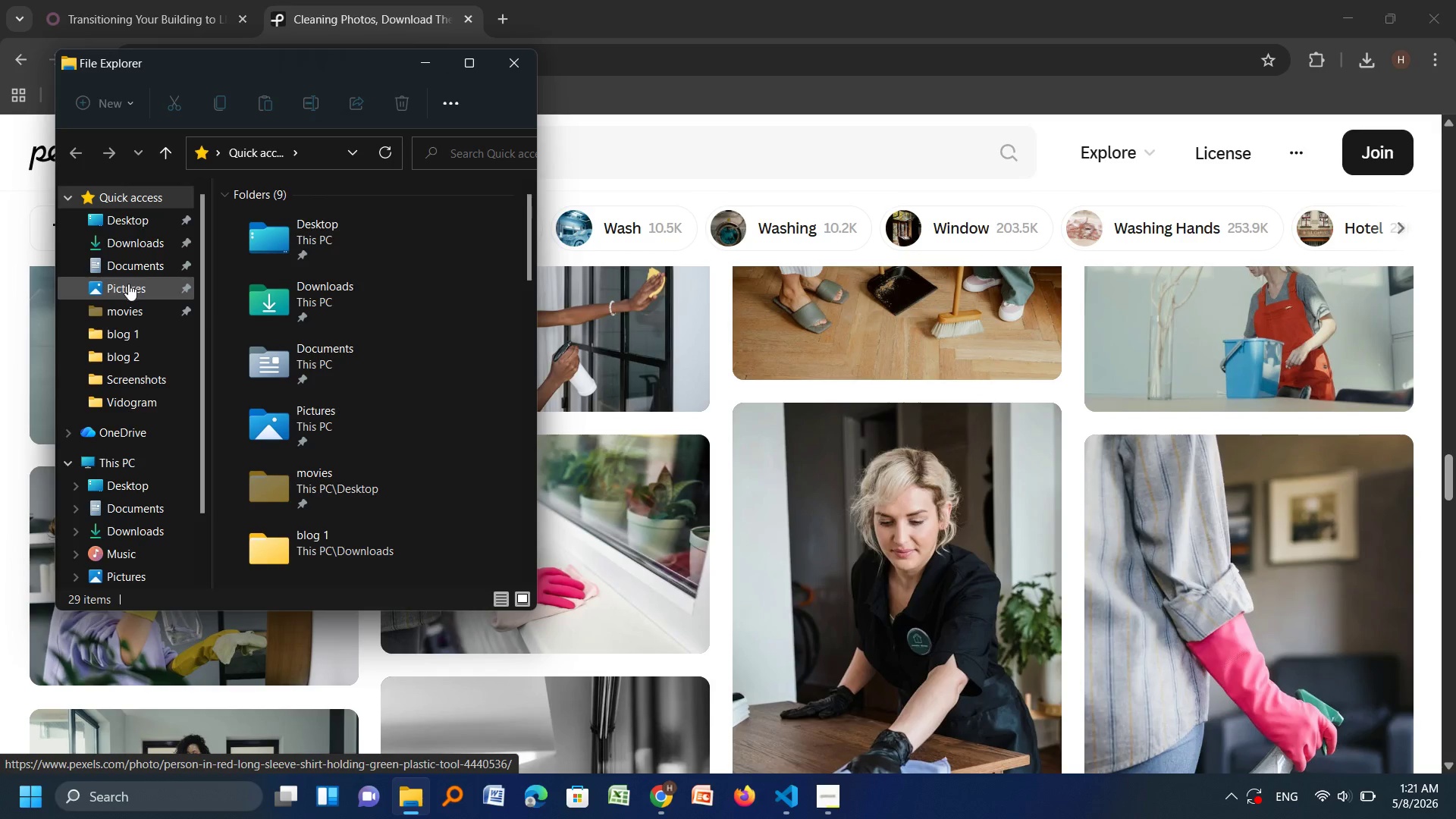 
wait(5.81)
 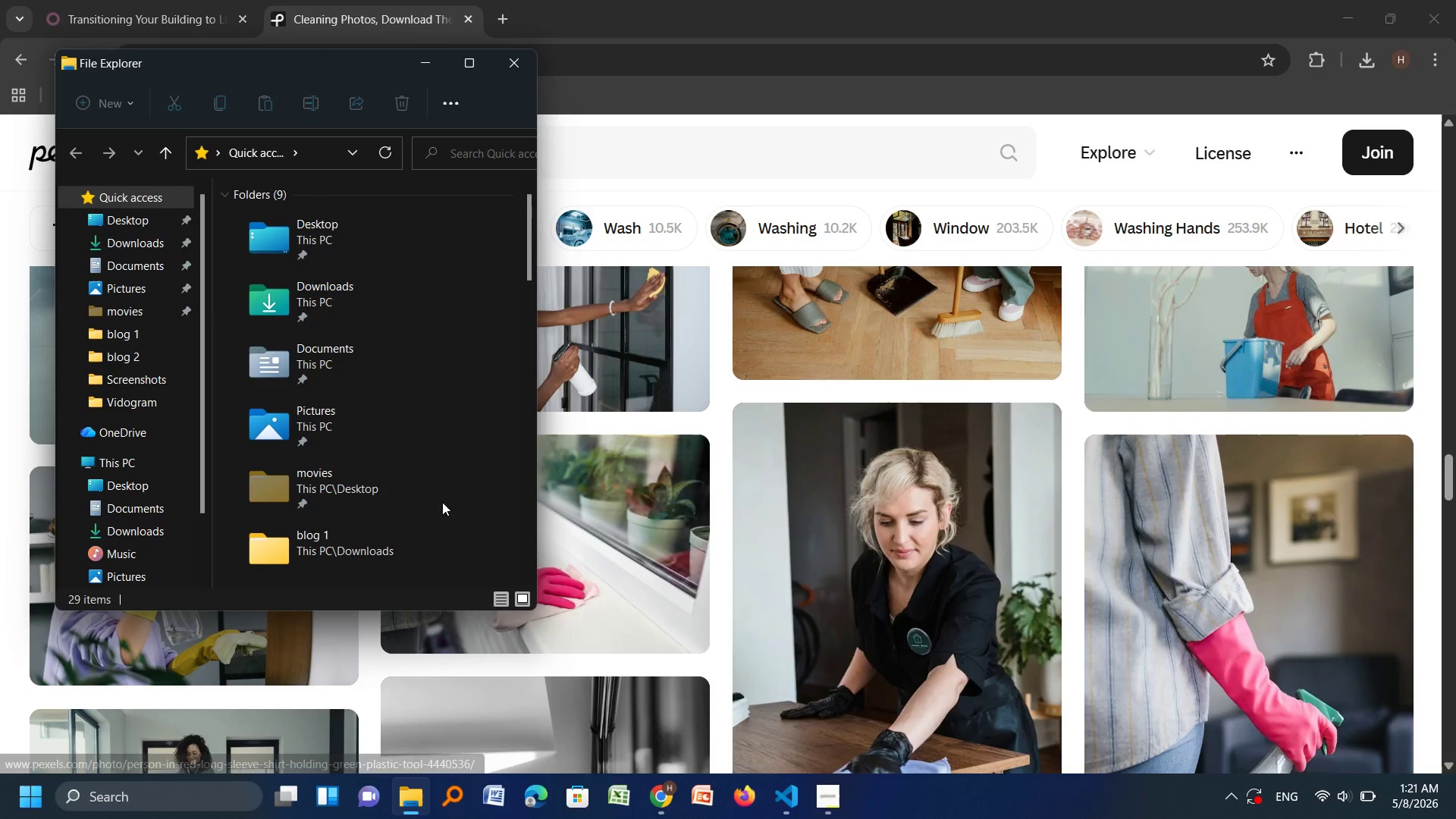 
left_click([131, 242])
 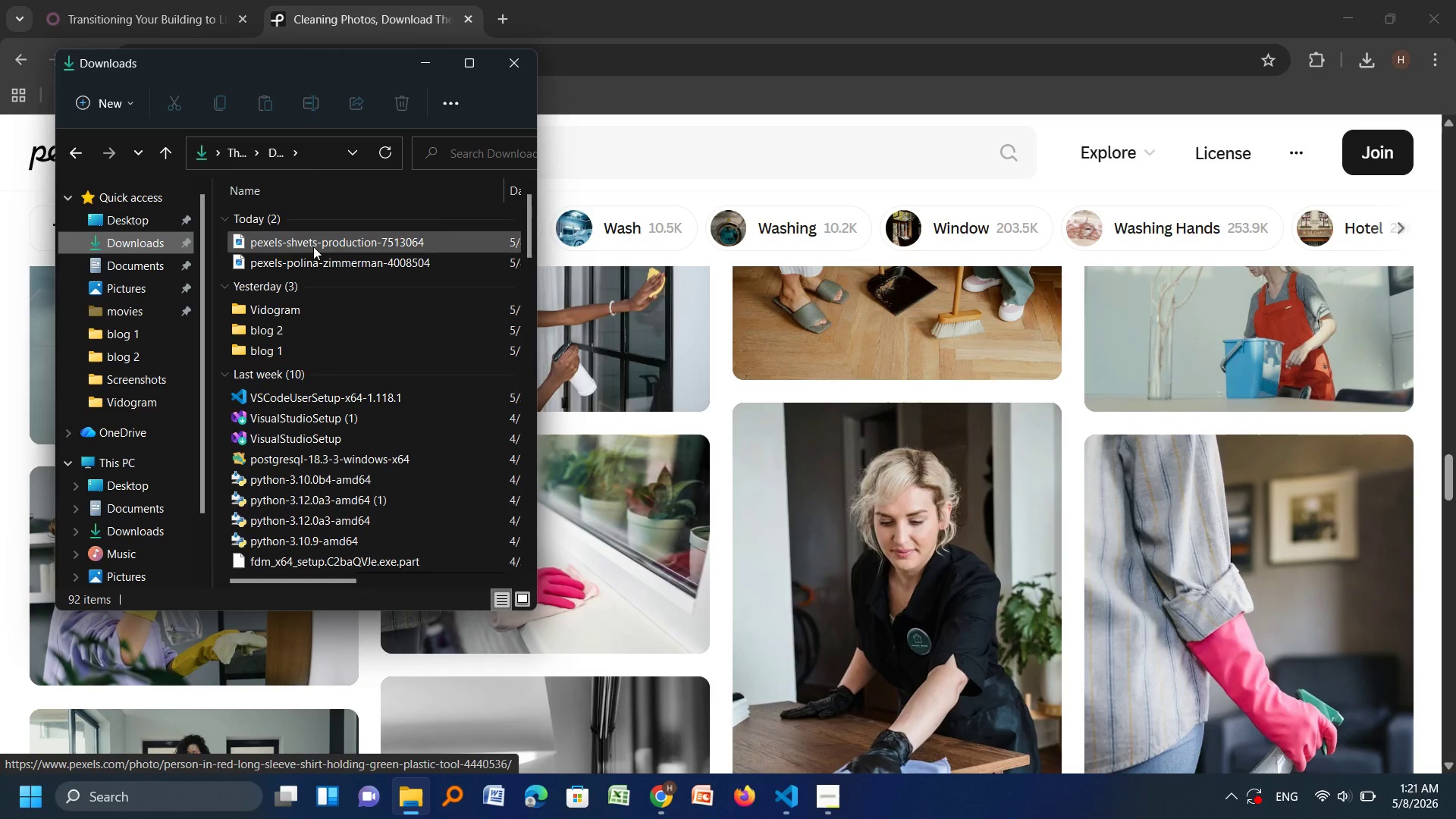 
left_click([314, 244])
 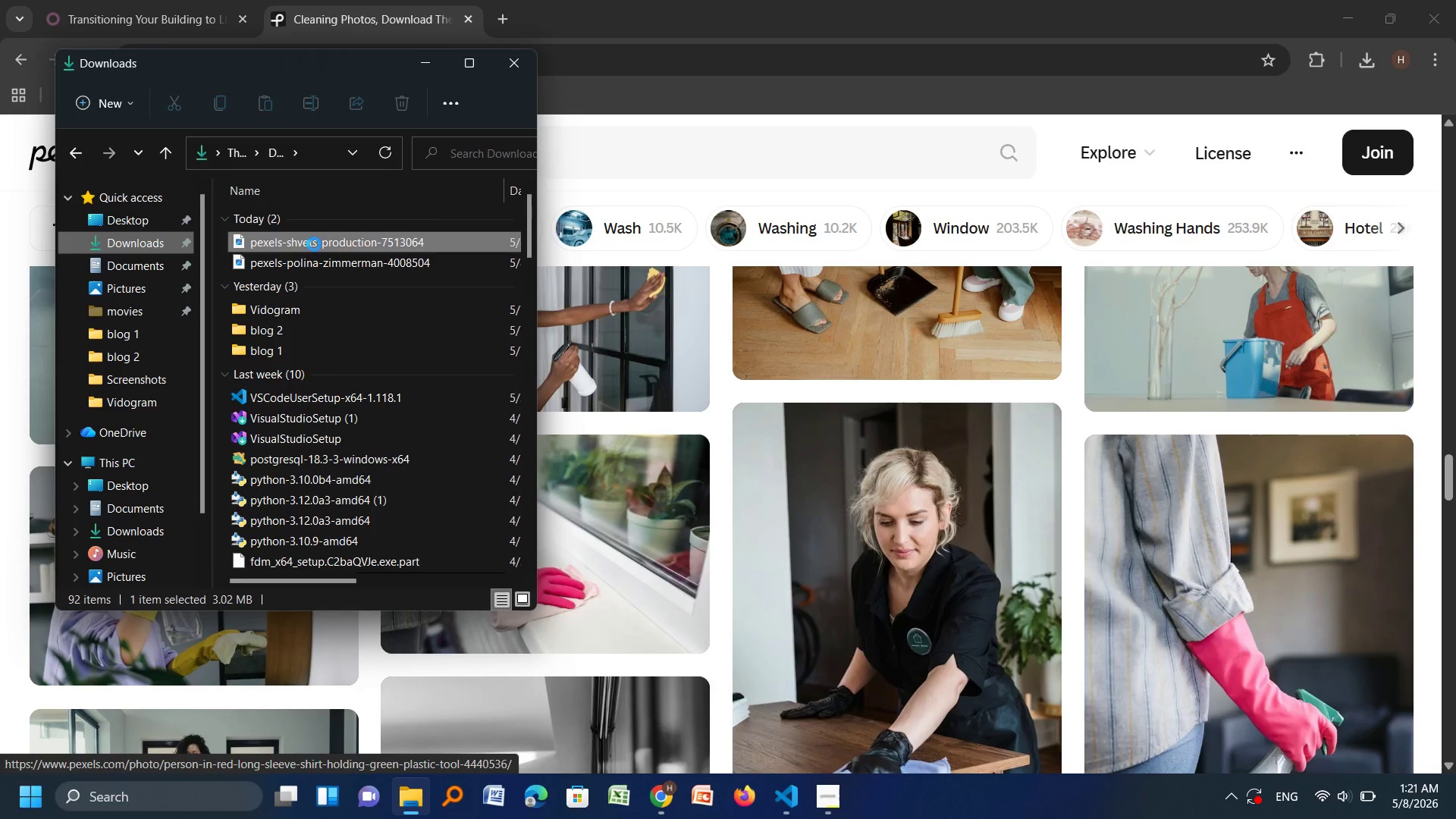 
key(Delete)
 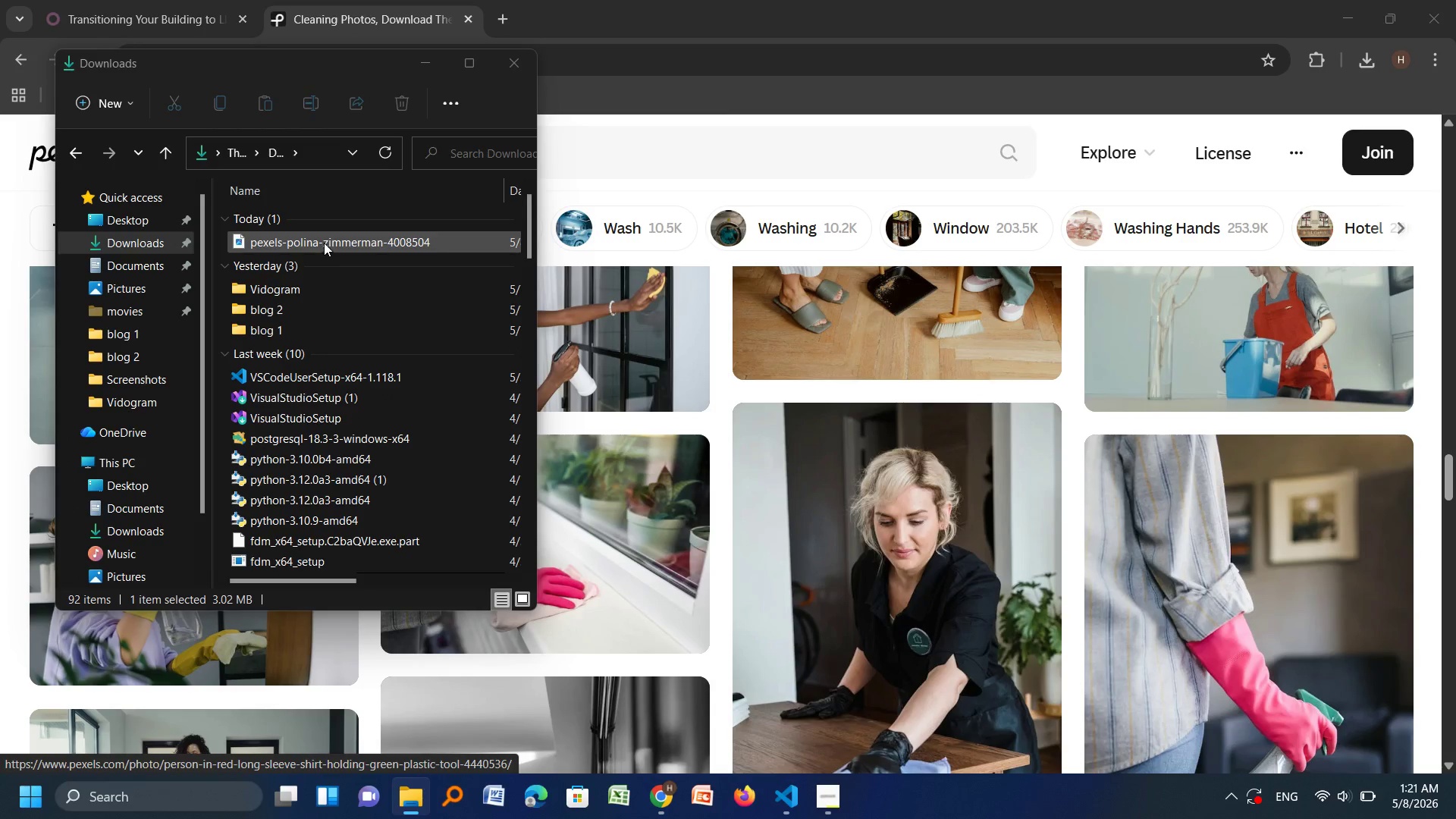 
left_click([324, 243])
 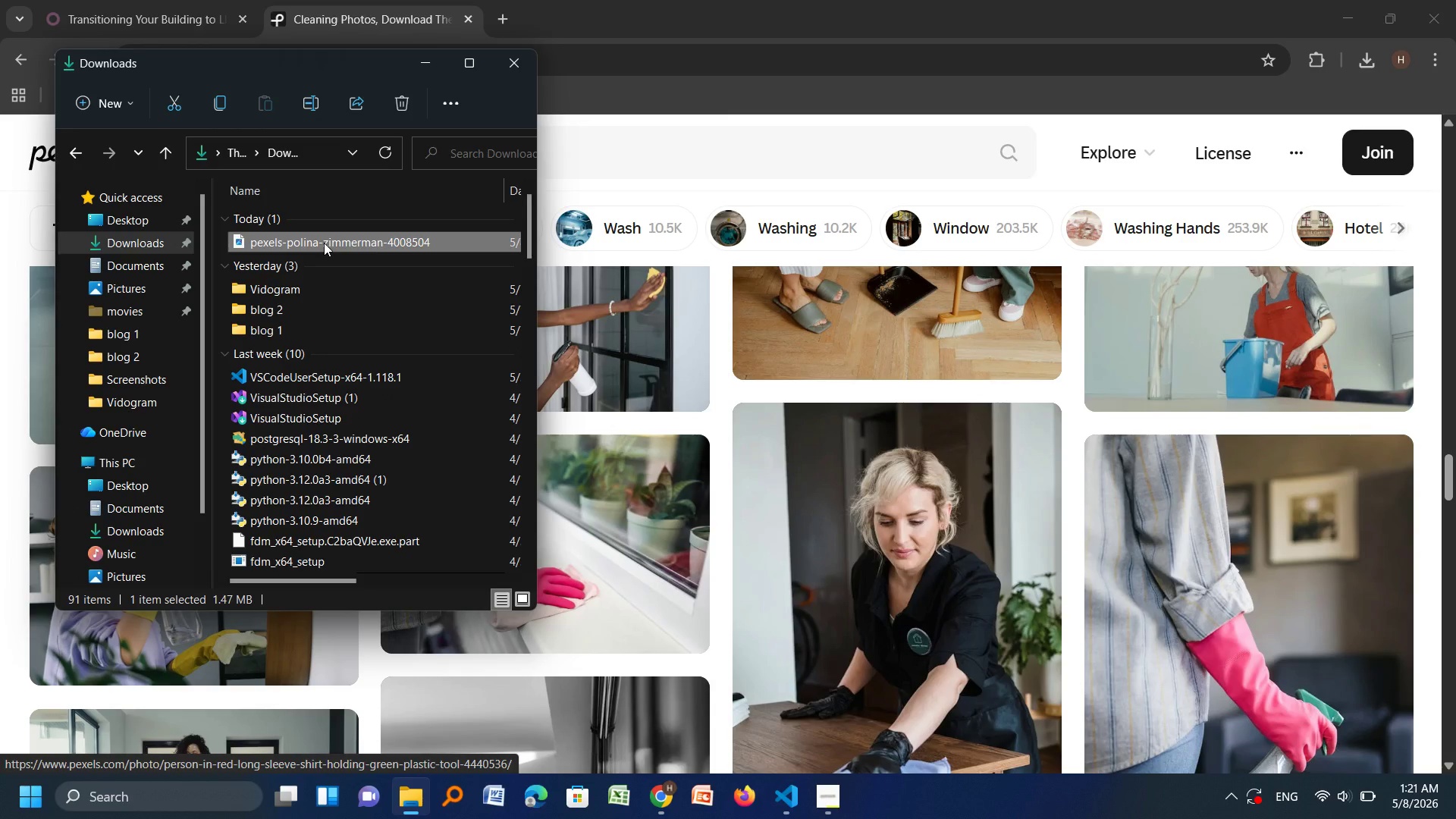 
key(Delete)
 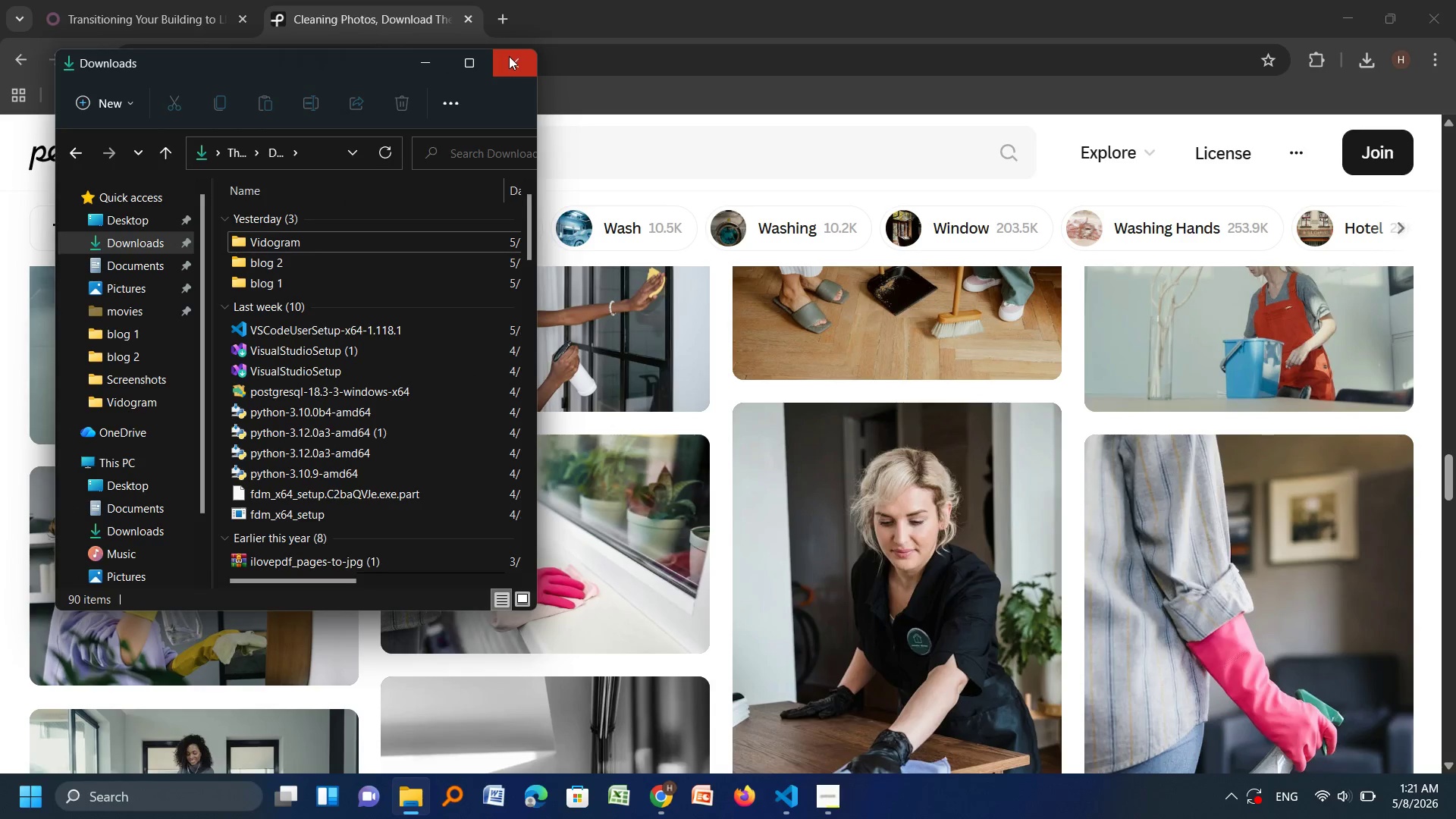 
left_click([509, 56])
 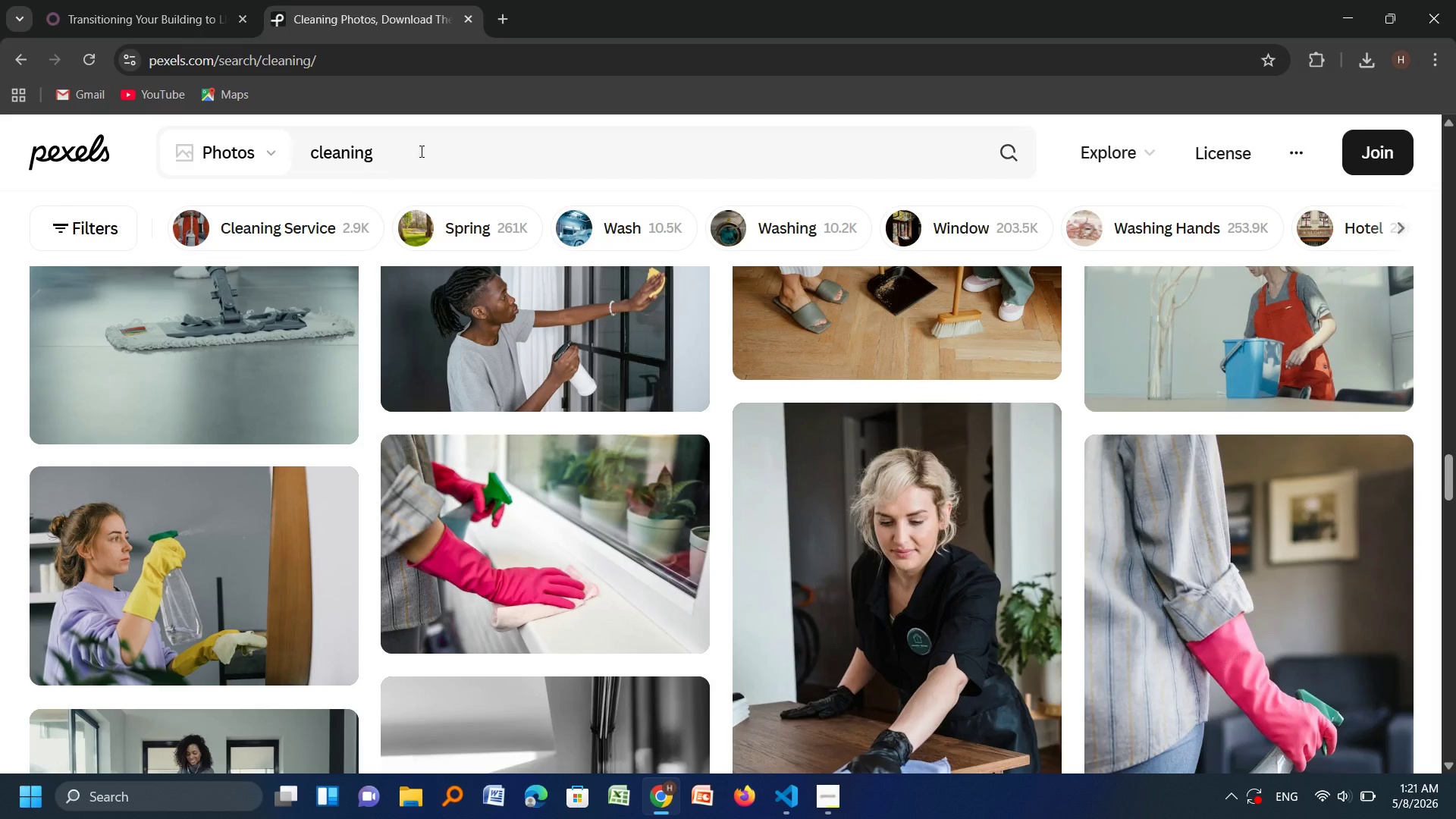 
left_click_drag(start_coordinate=[420, 151], to_coordinate=[392, 162])
 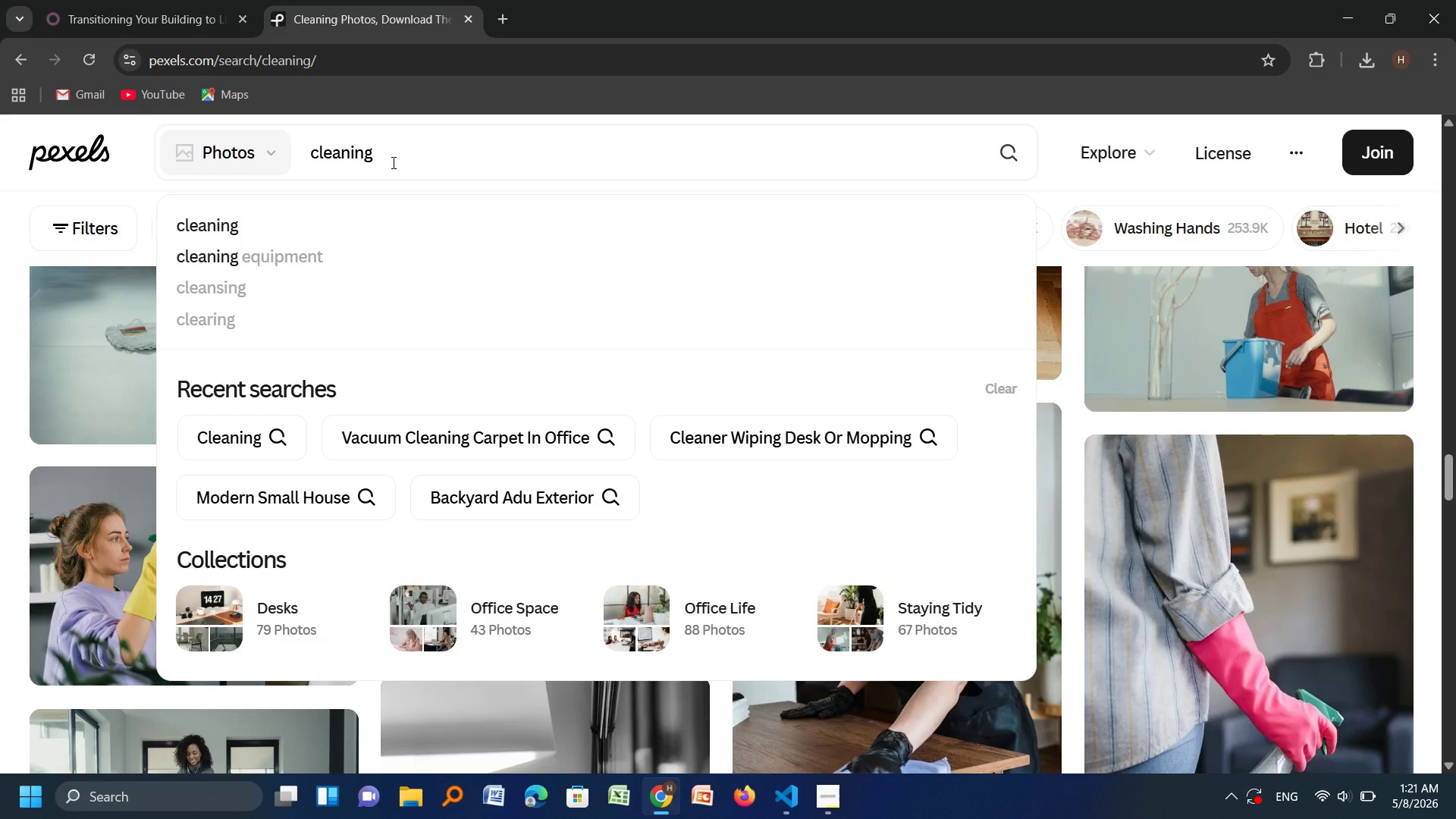 
type( supplies )
 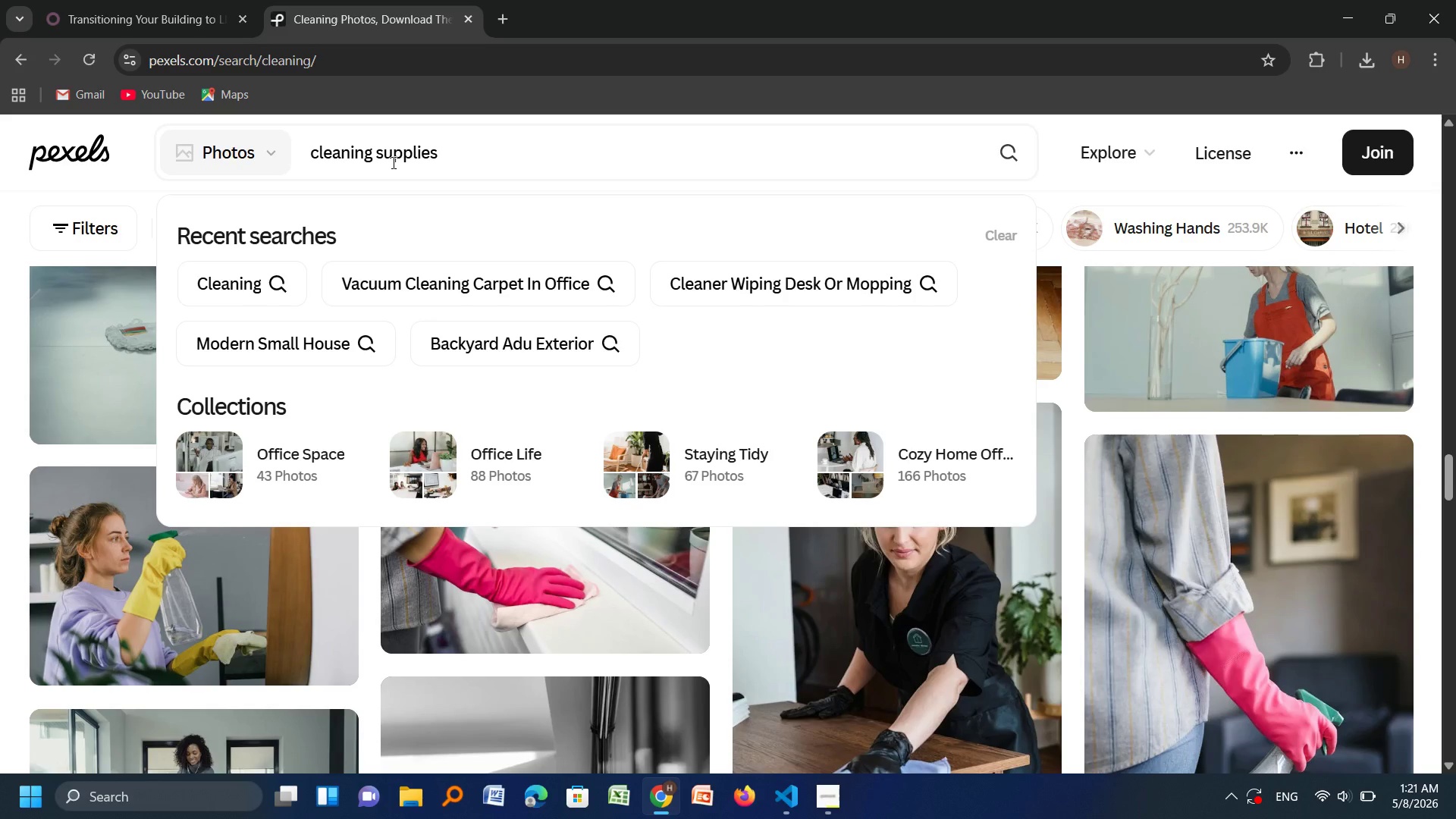 
wait(15.36)
 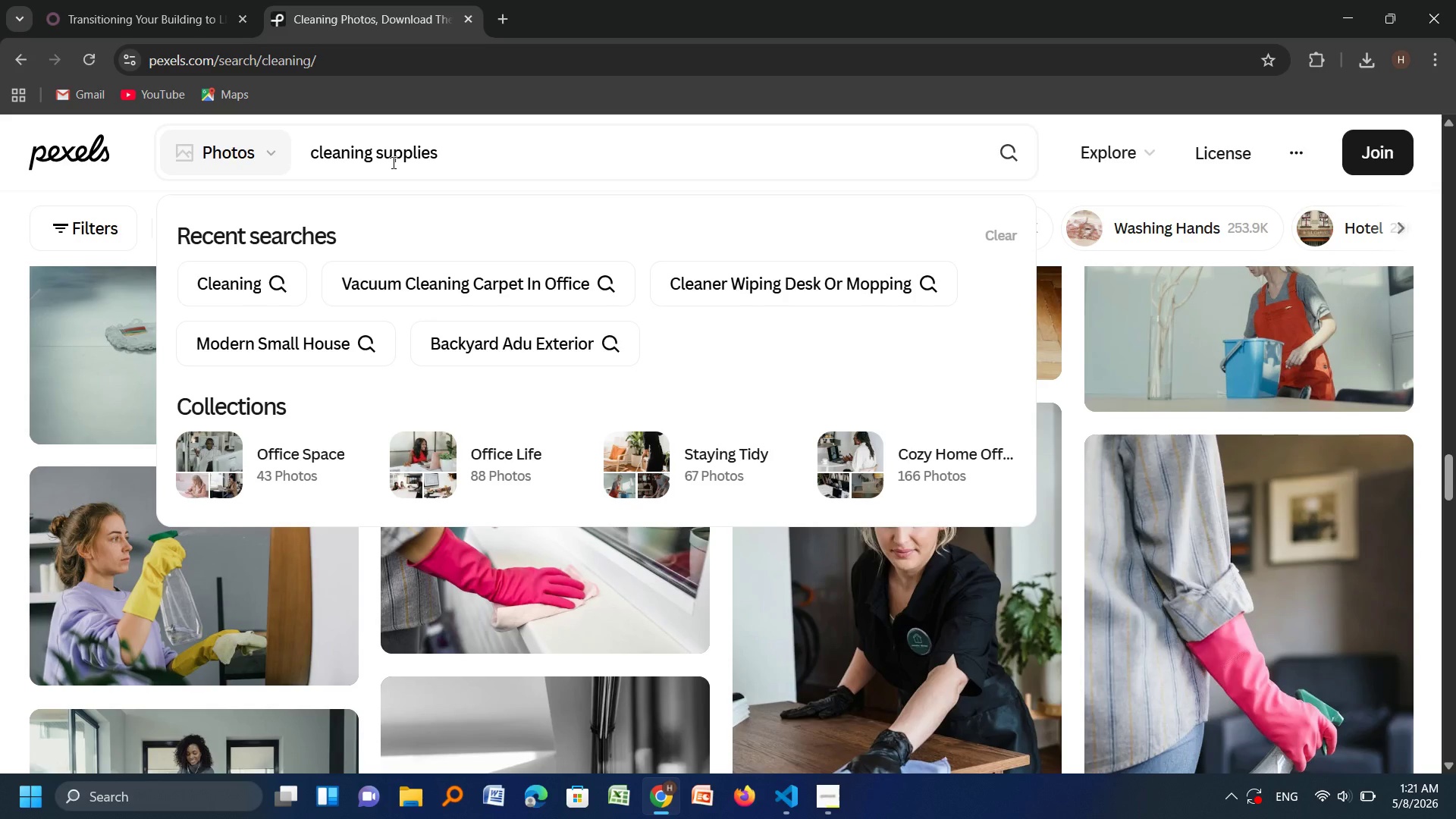 
type( )
key(Backspace)
type(labeled eco-friendly)
 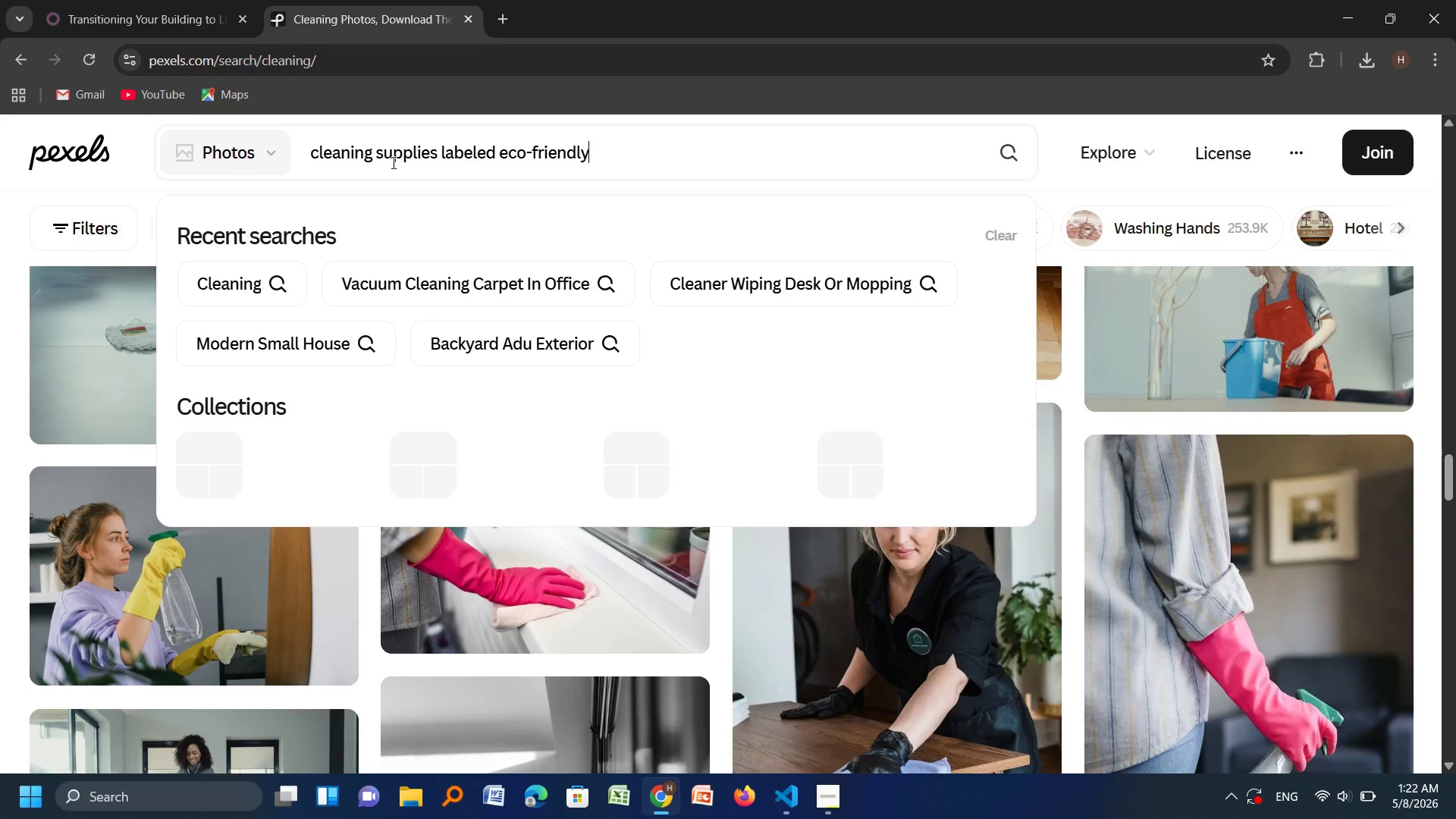 
key(Enter)
 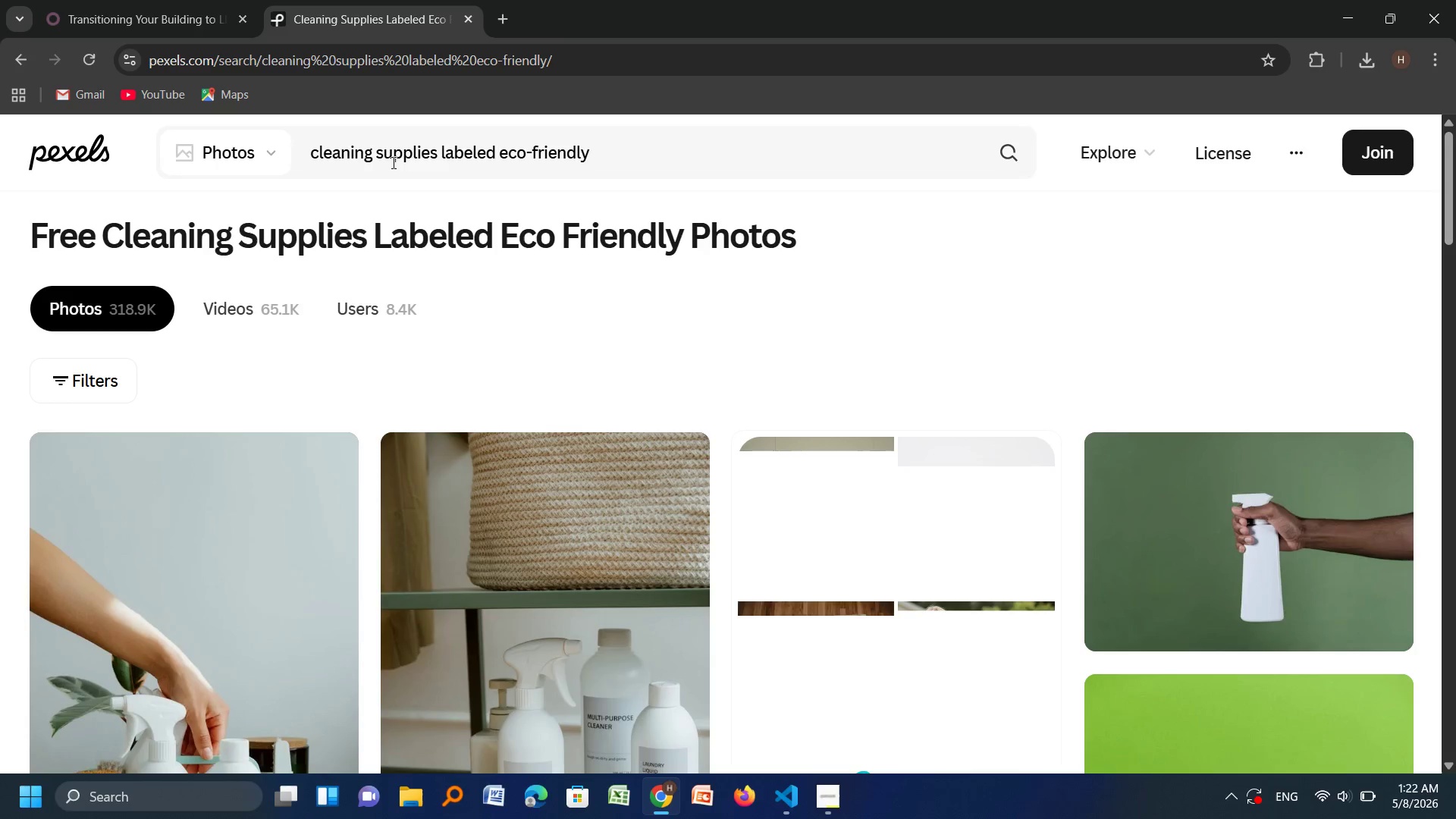 
wait(12.09)
 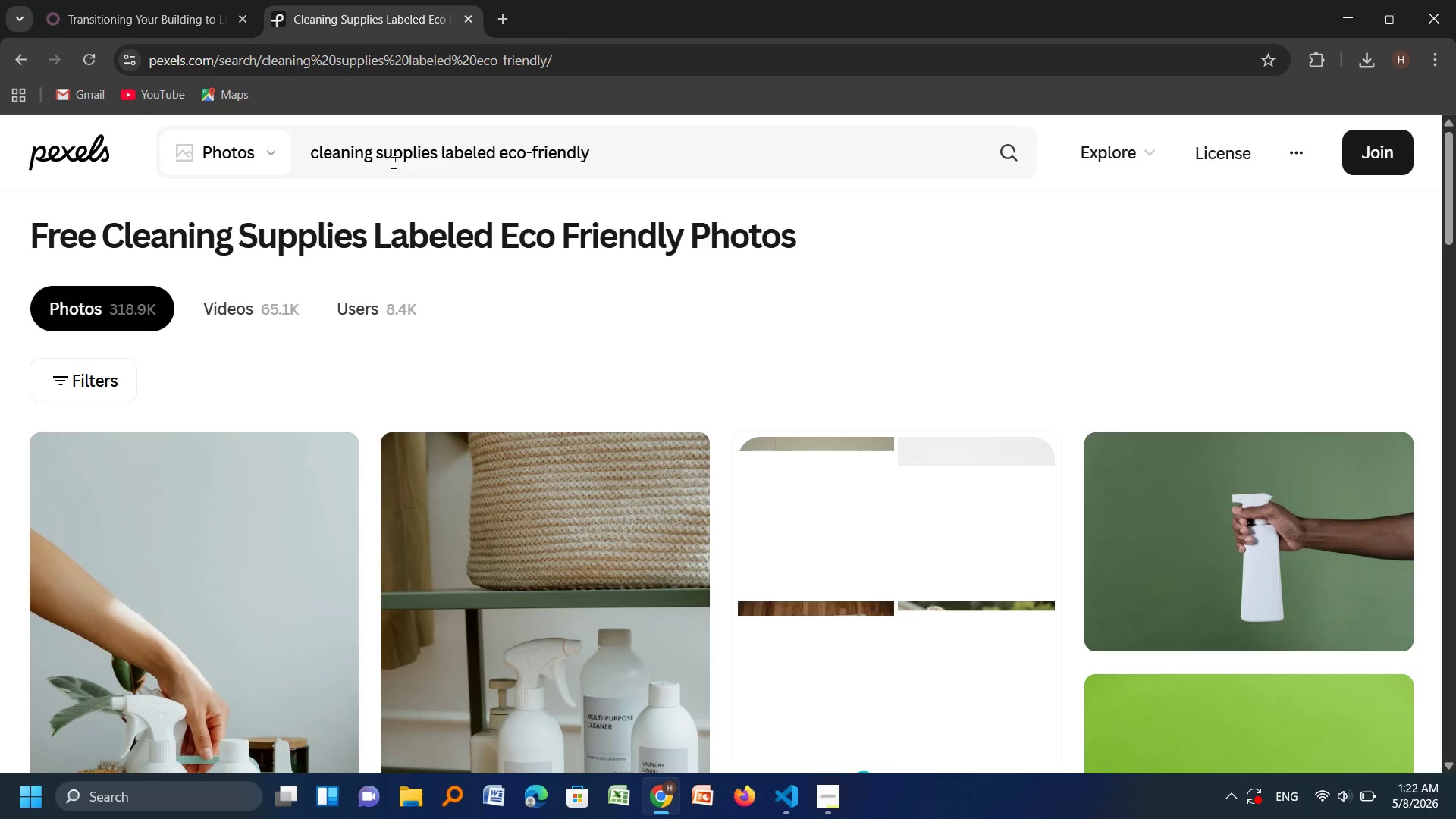 
scroll: coordinate [549, 338], scroll_direction: none, amount: 0.0
 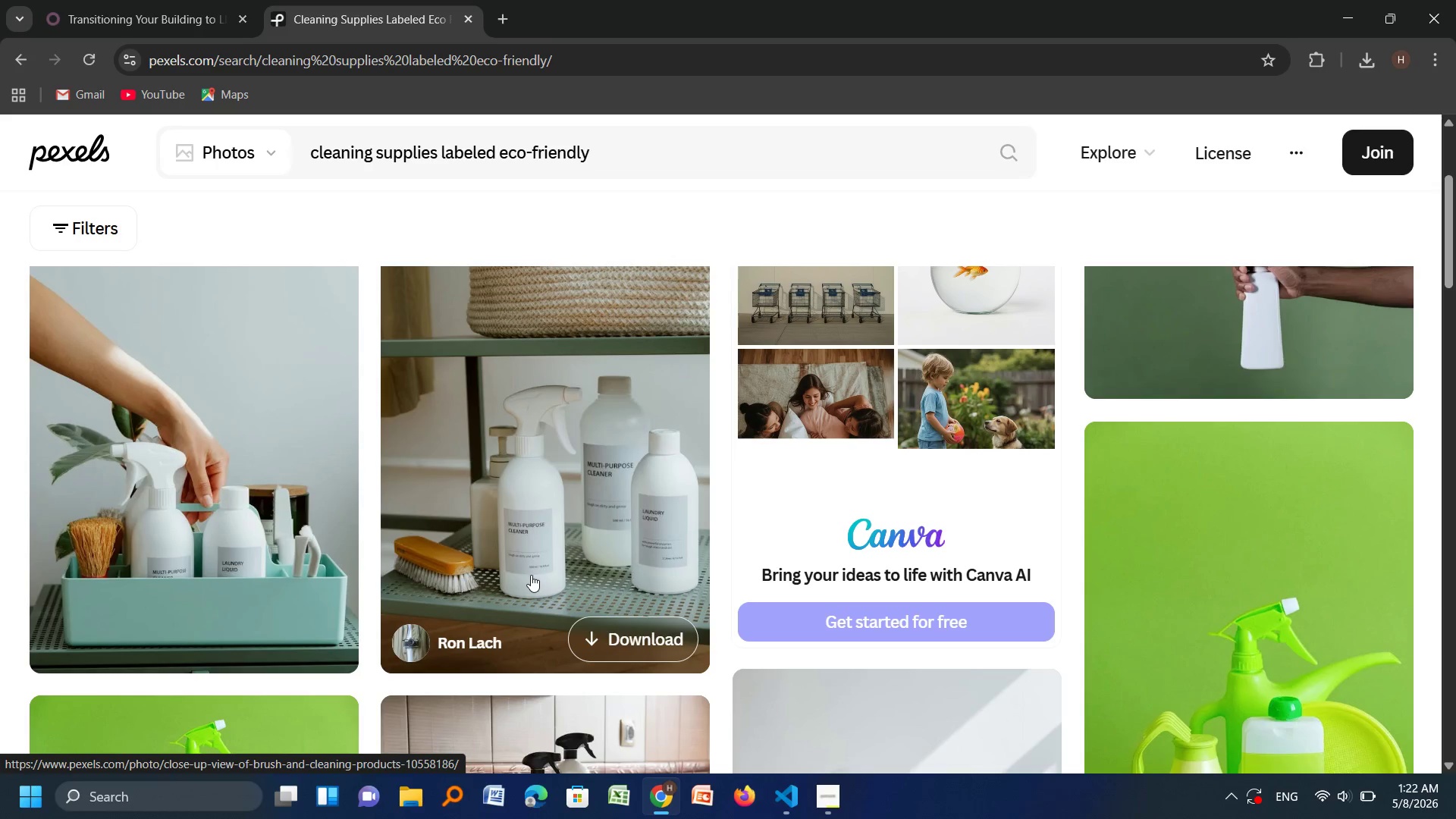 
scroll: coordinate [552, 581], scroll_direction: down, amount: 1.0
 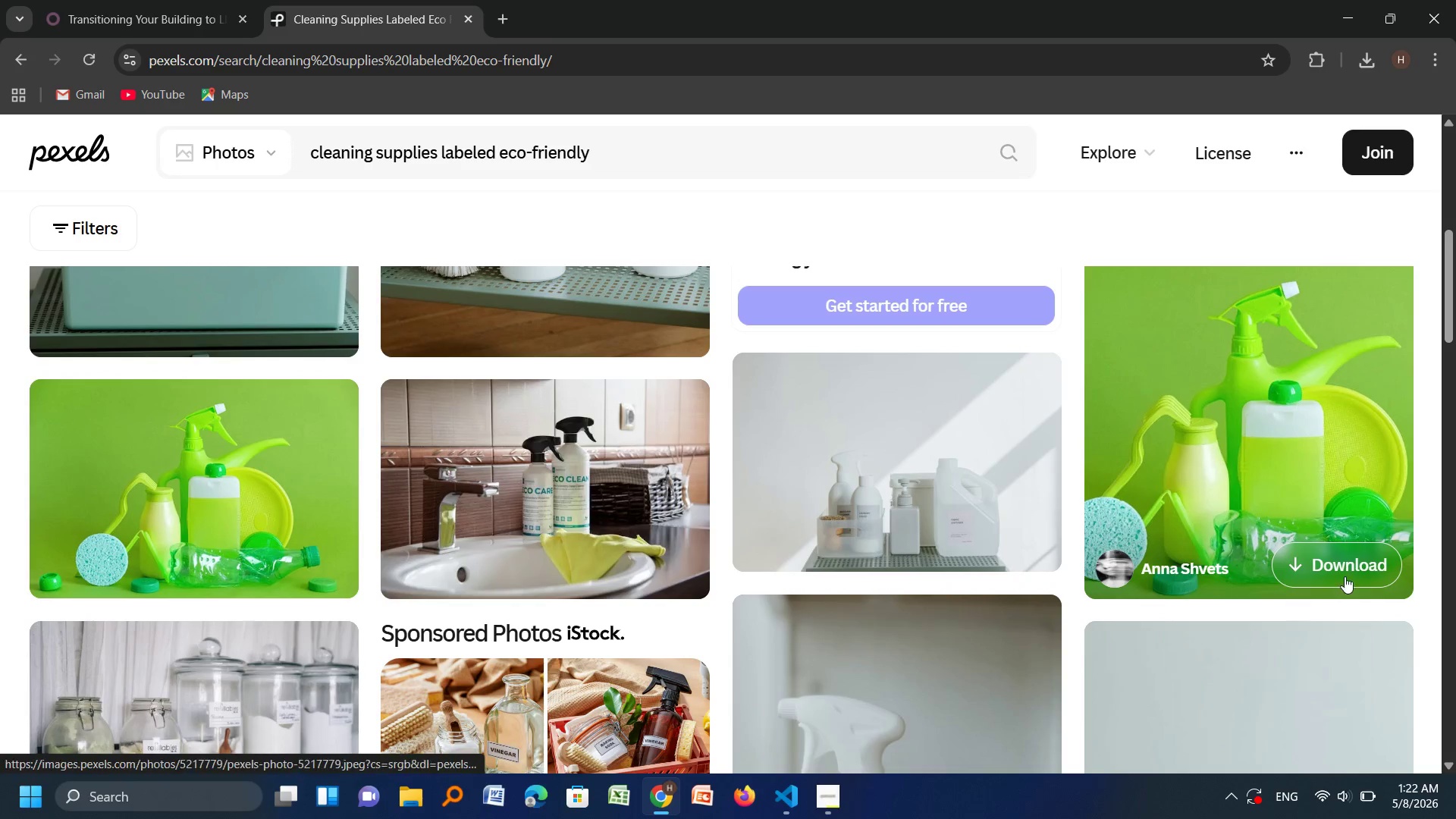 
left_click([1374, 566])
 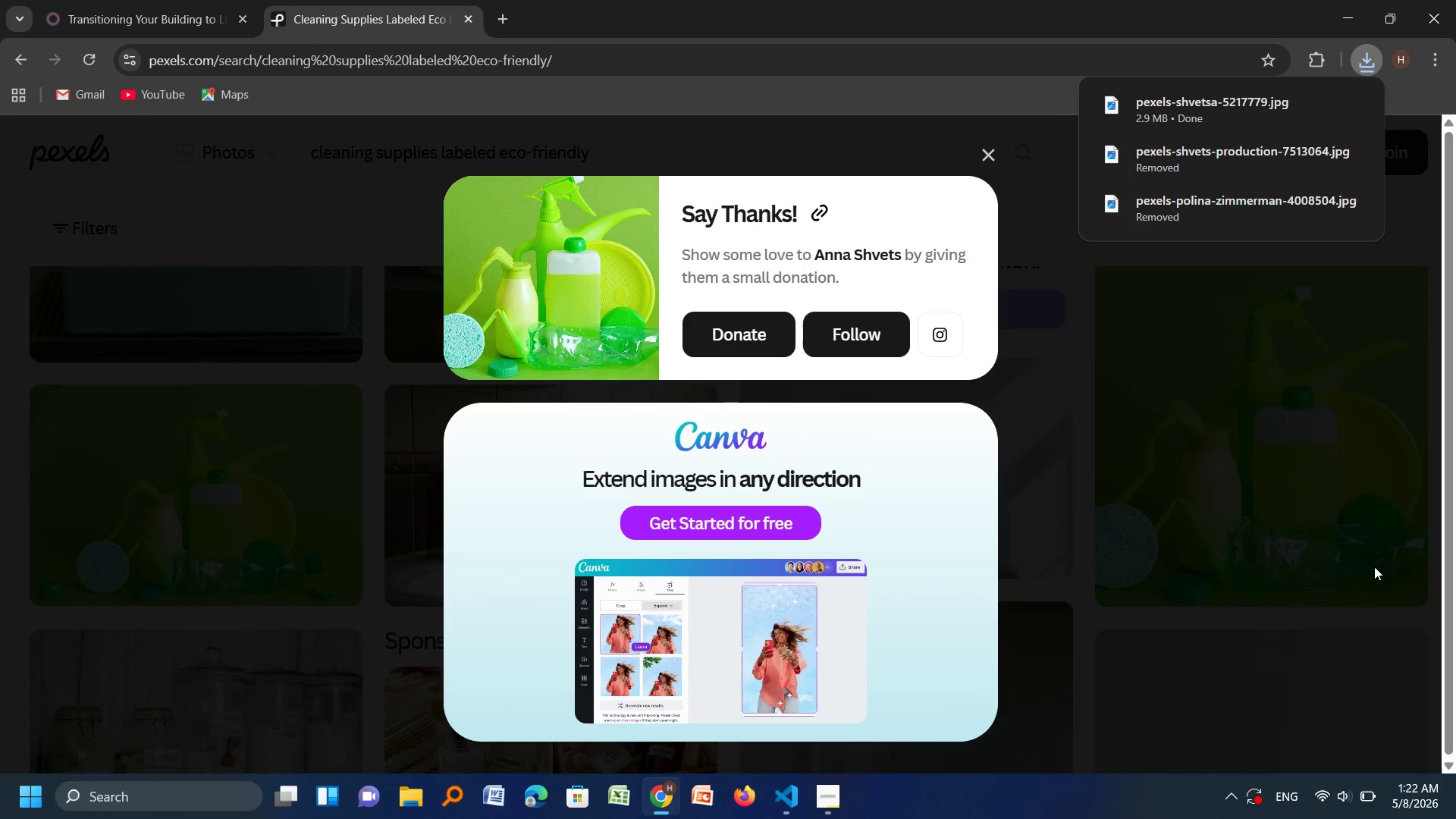 
wait(11.17)
 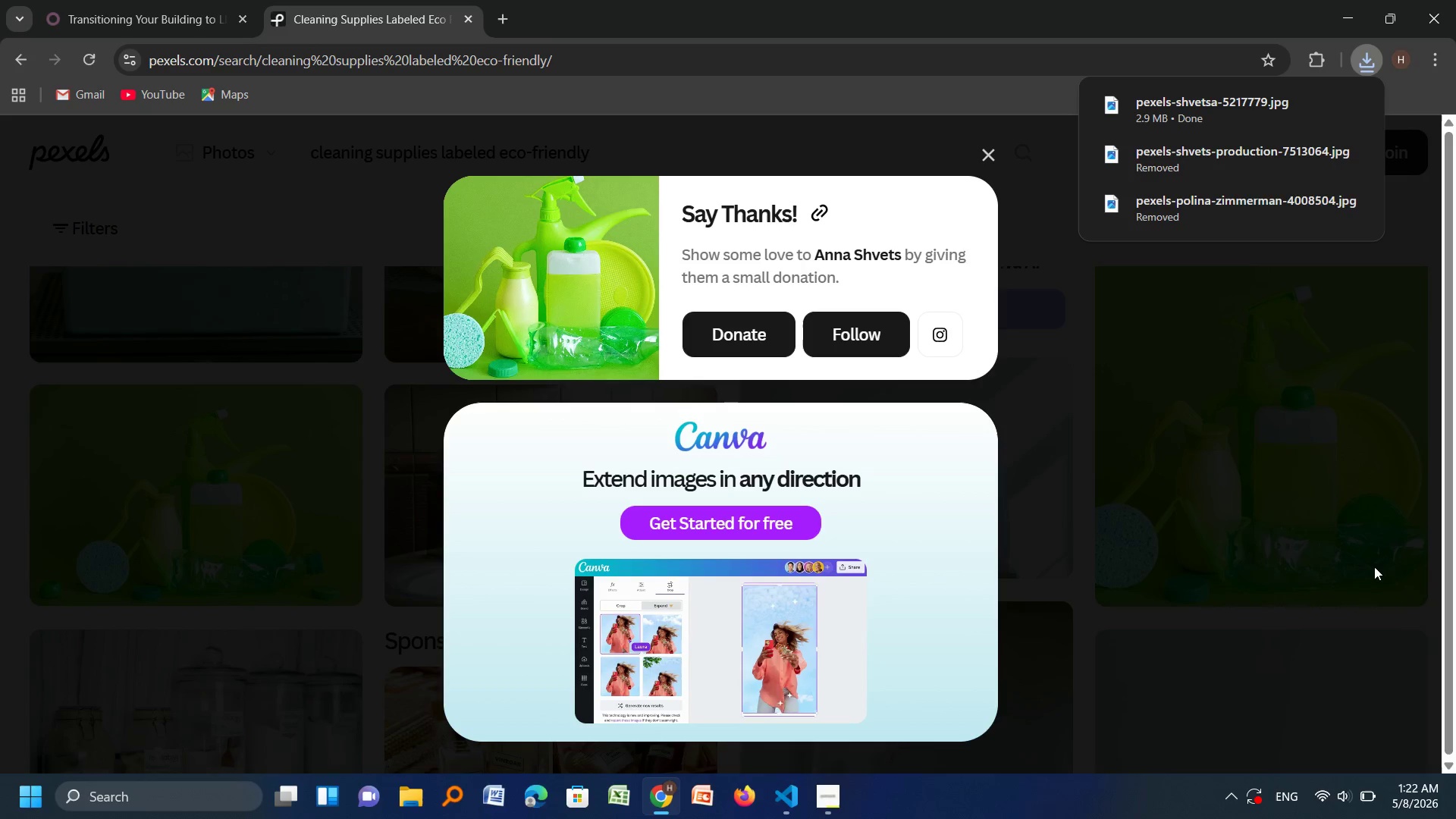 
left_click([987, 146])
 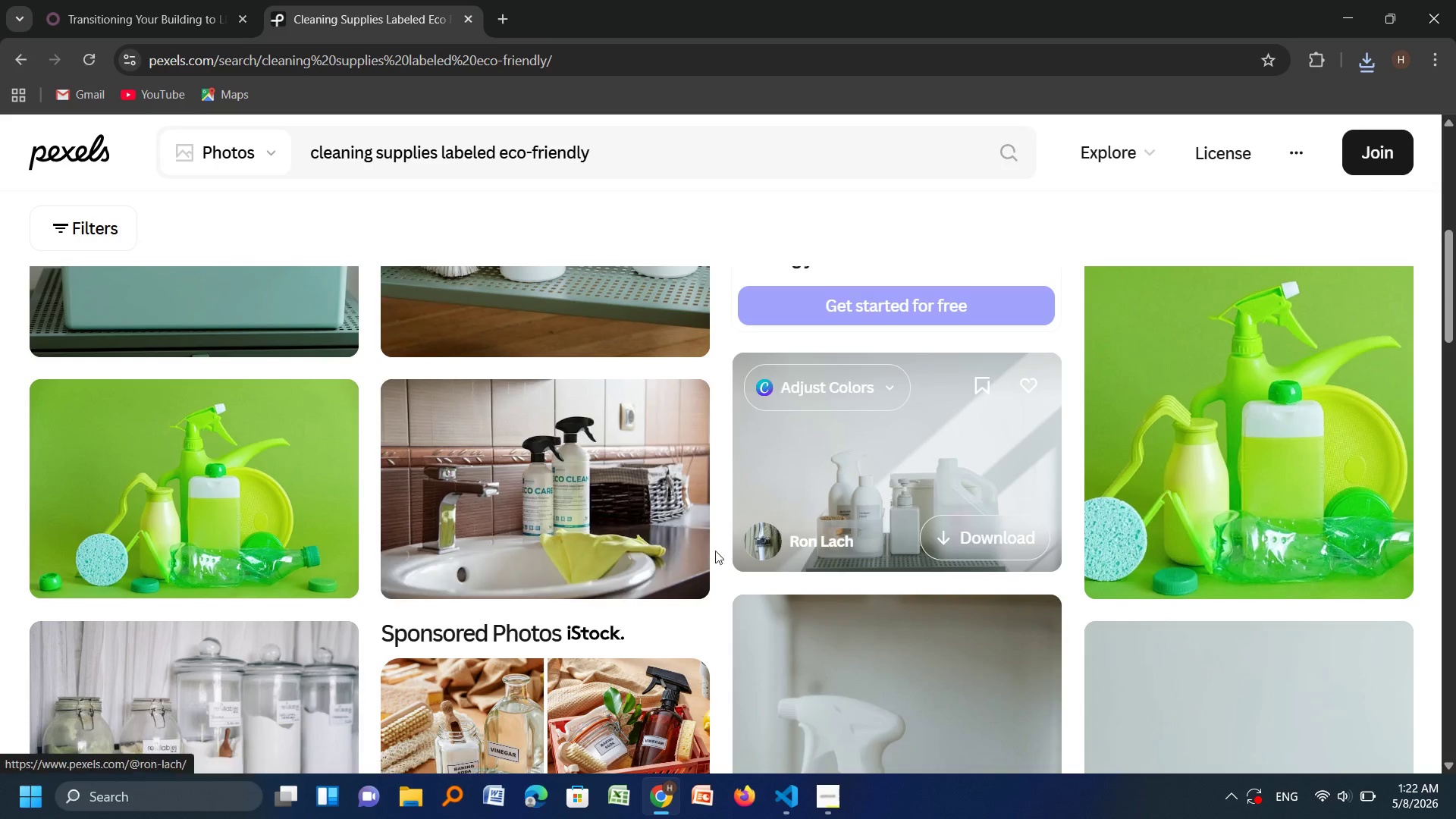 
scroll: coordinate [331, 523], scroll_direction: down, amount: 3.0
 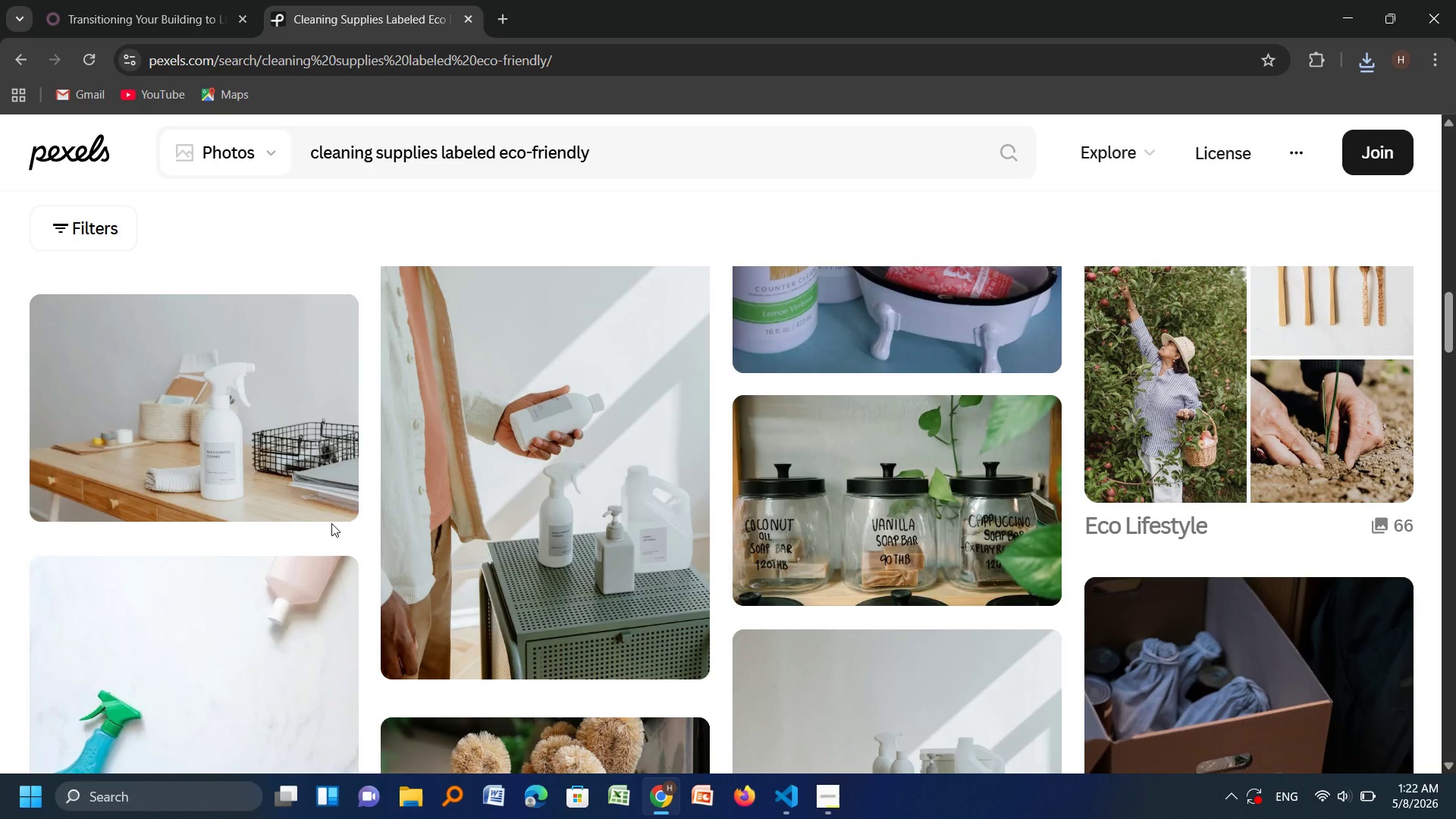 
scroll: coordinate [331, 523], scroll_direction: none, amount: 0.0
 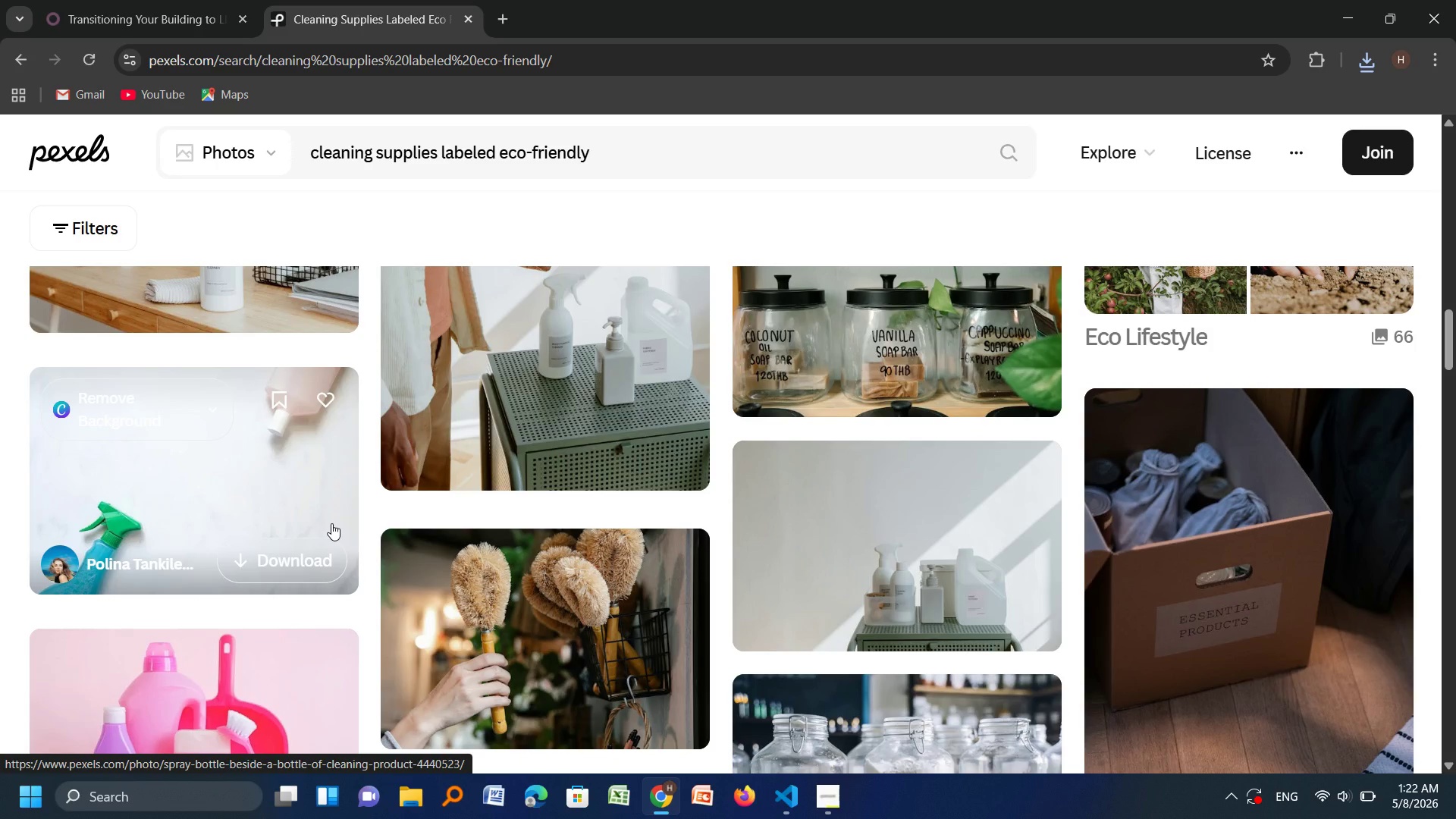 
wait(8.11)
 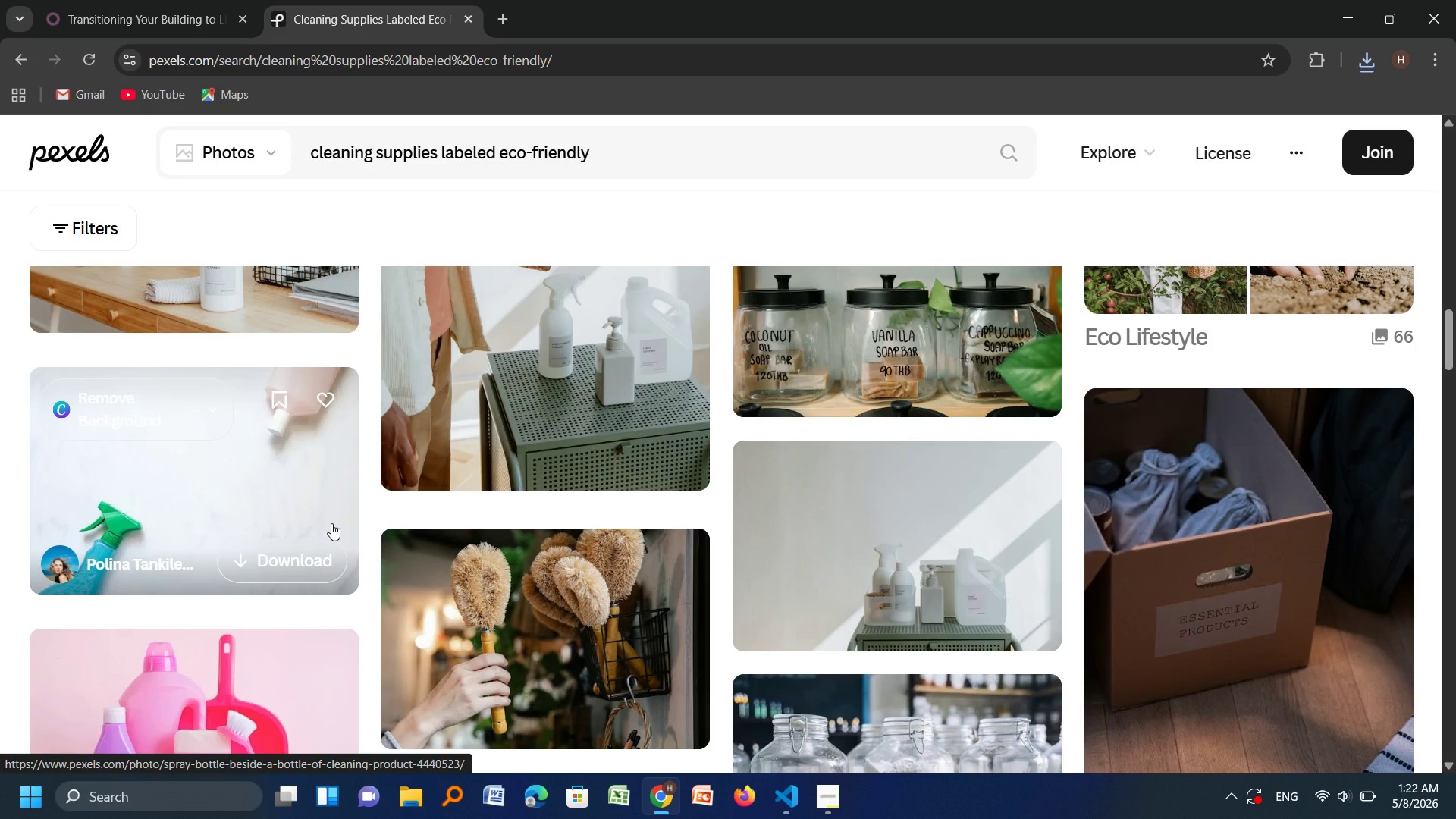 
left_click([623, 713])
 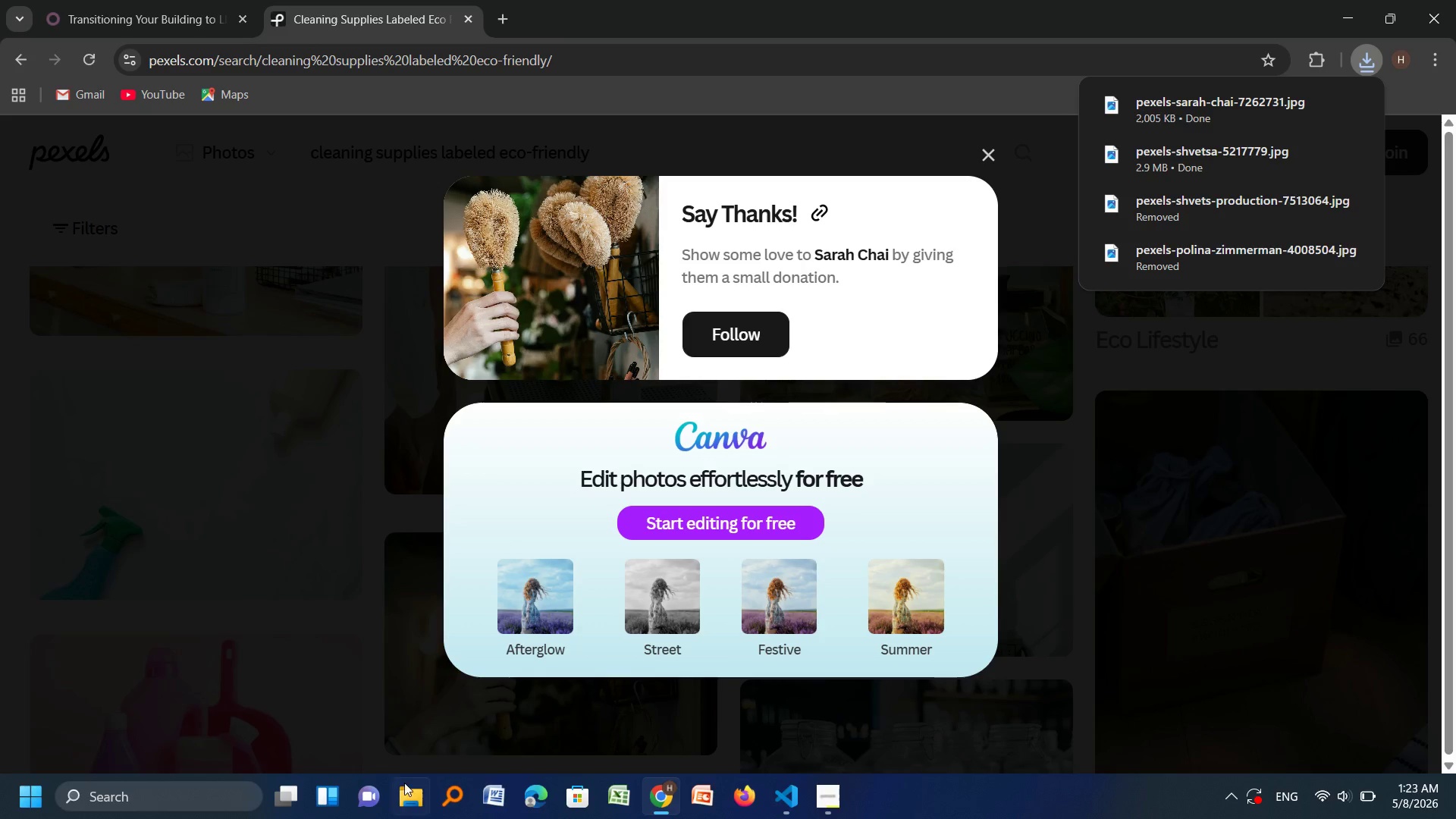 
wait(5.73)
 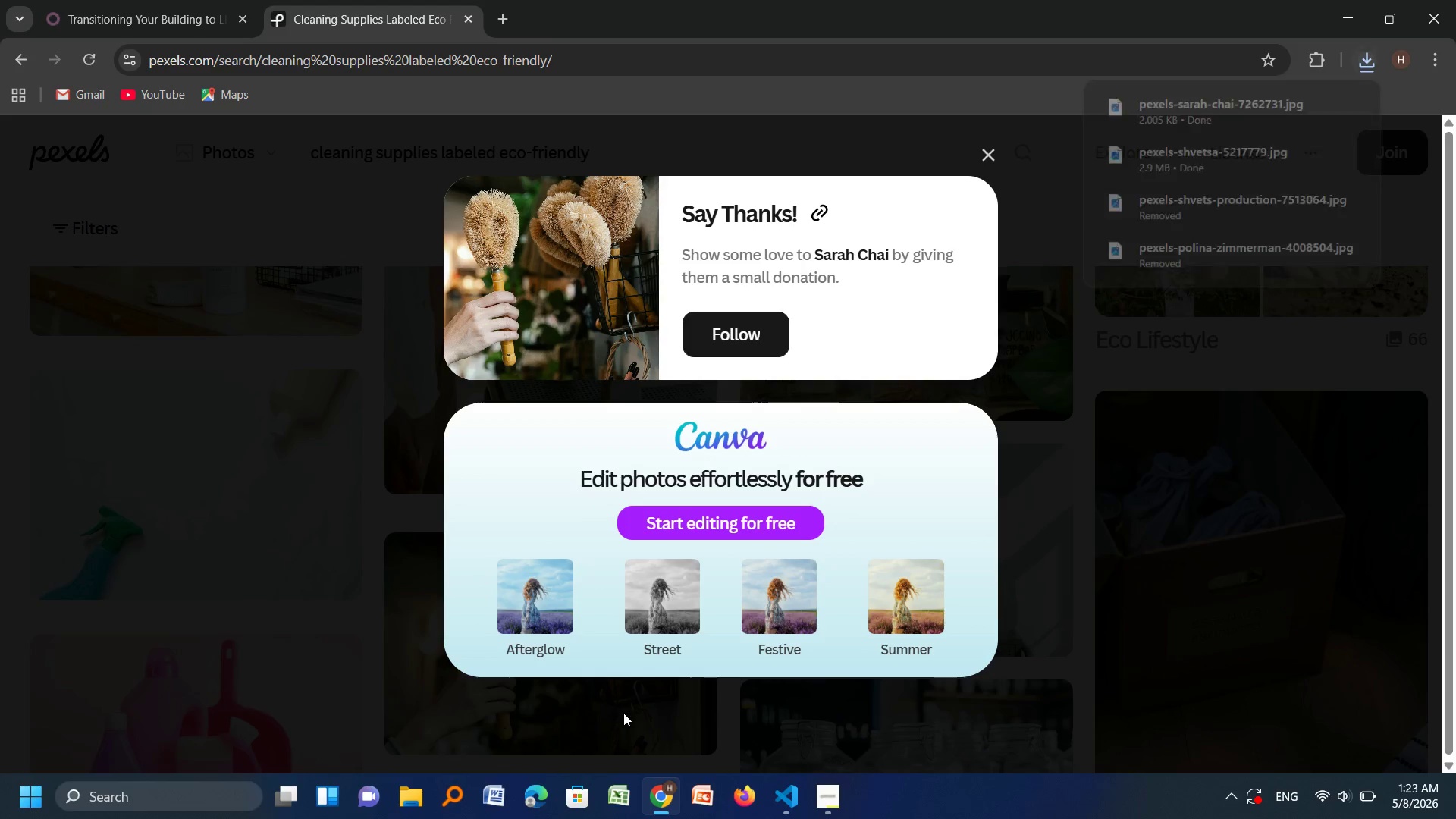 
left_click_drag(start_coordinate=[178, 0], to_coordinate=[182, 0])
 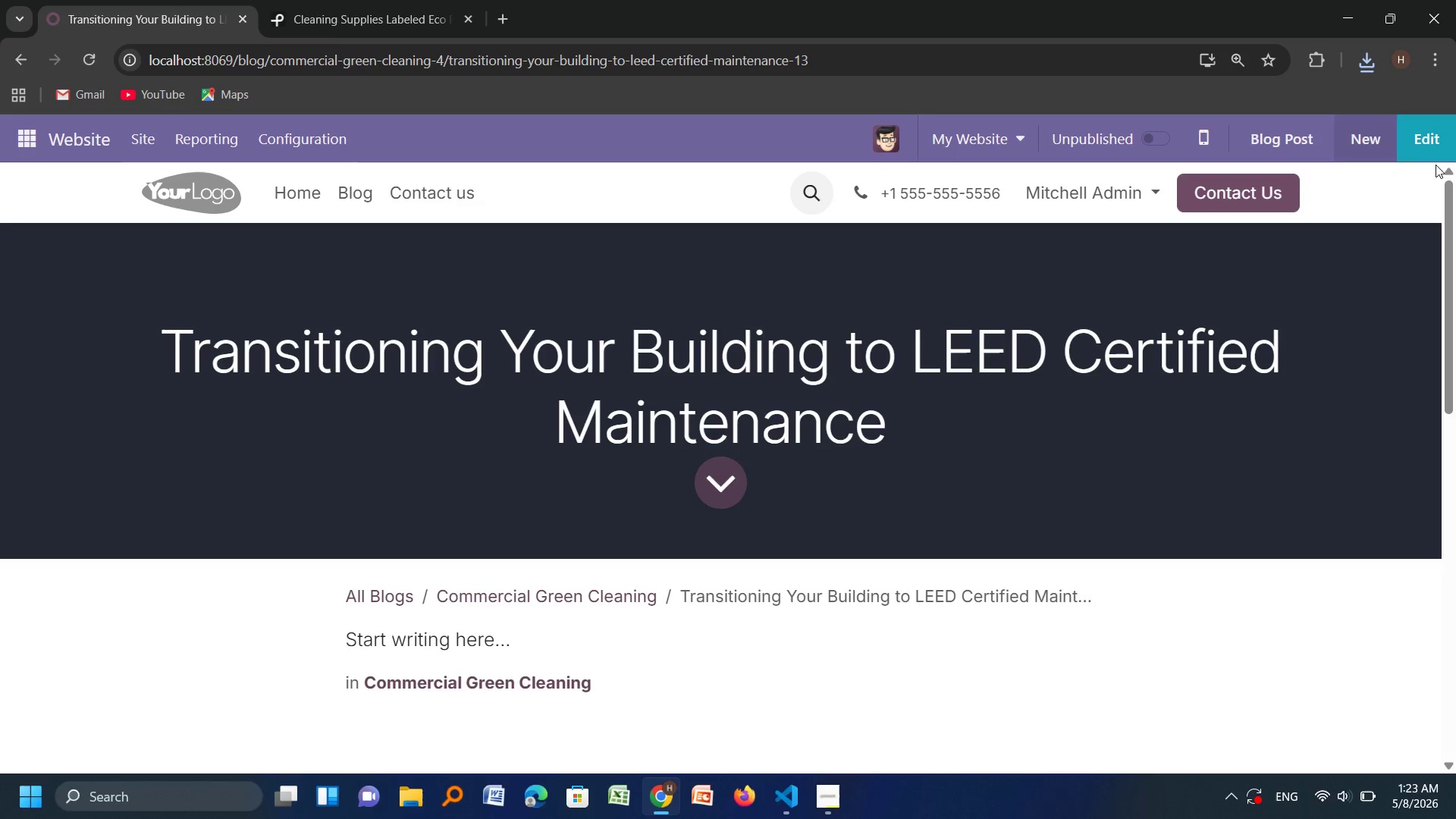 
left_click([1433, 153])
 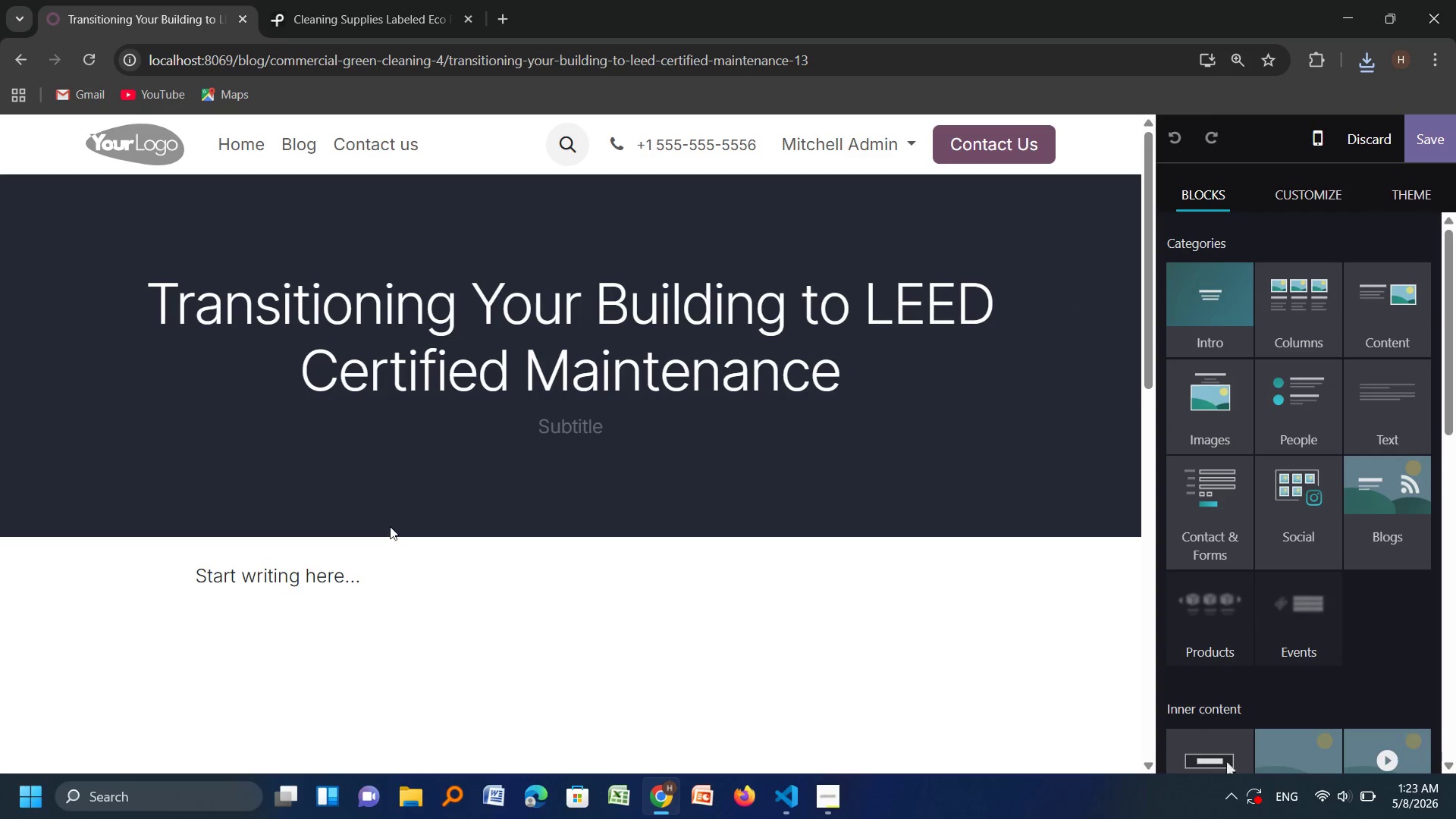 
left_click([470, 416])
 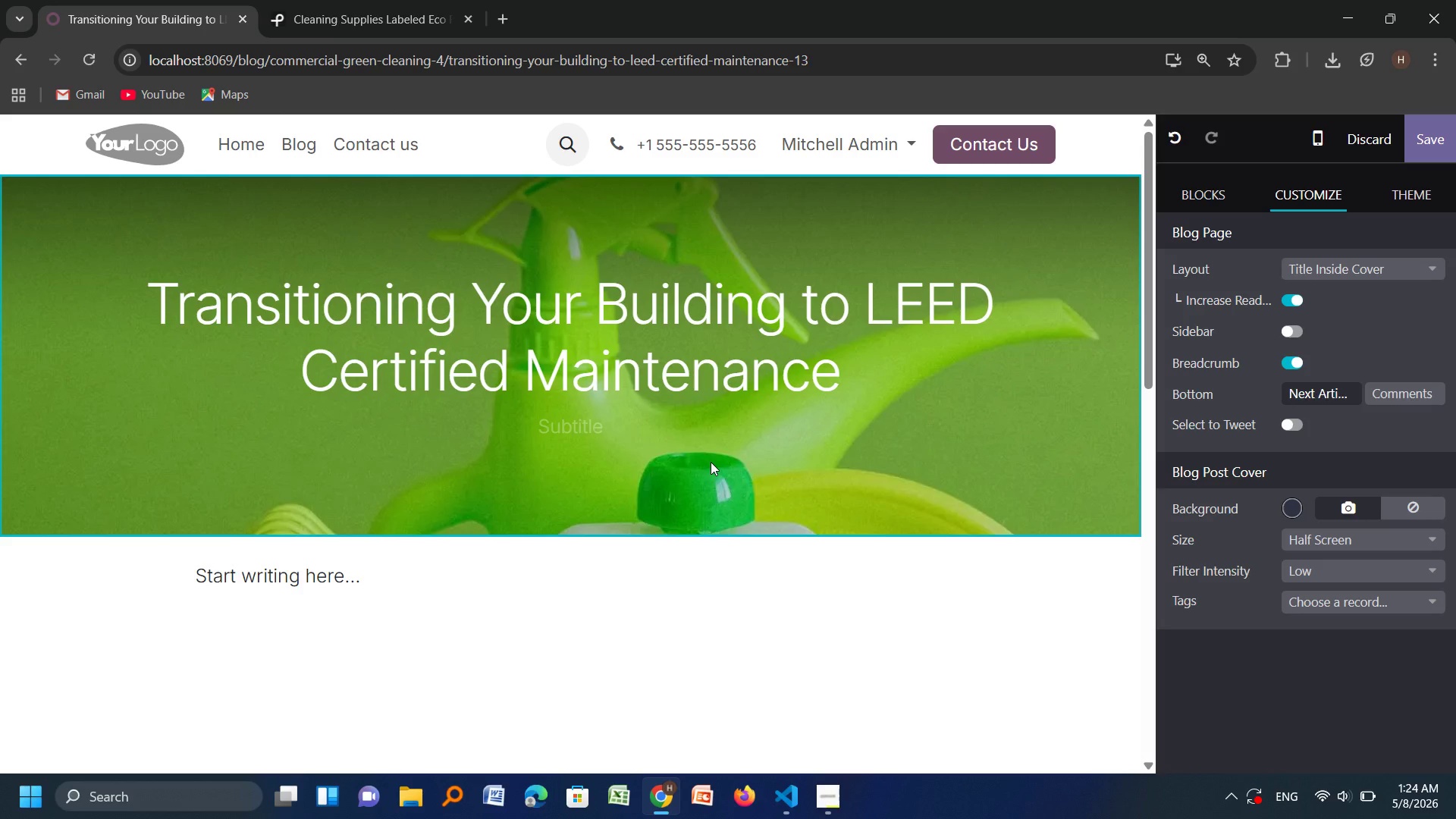 
wait(55.2)
 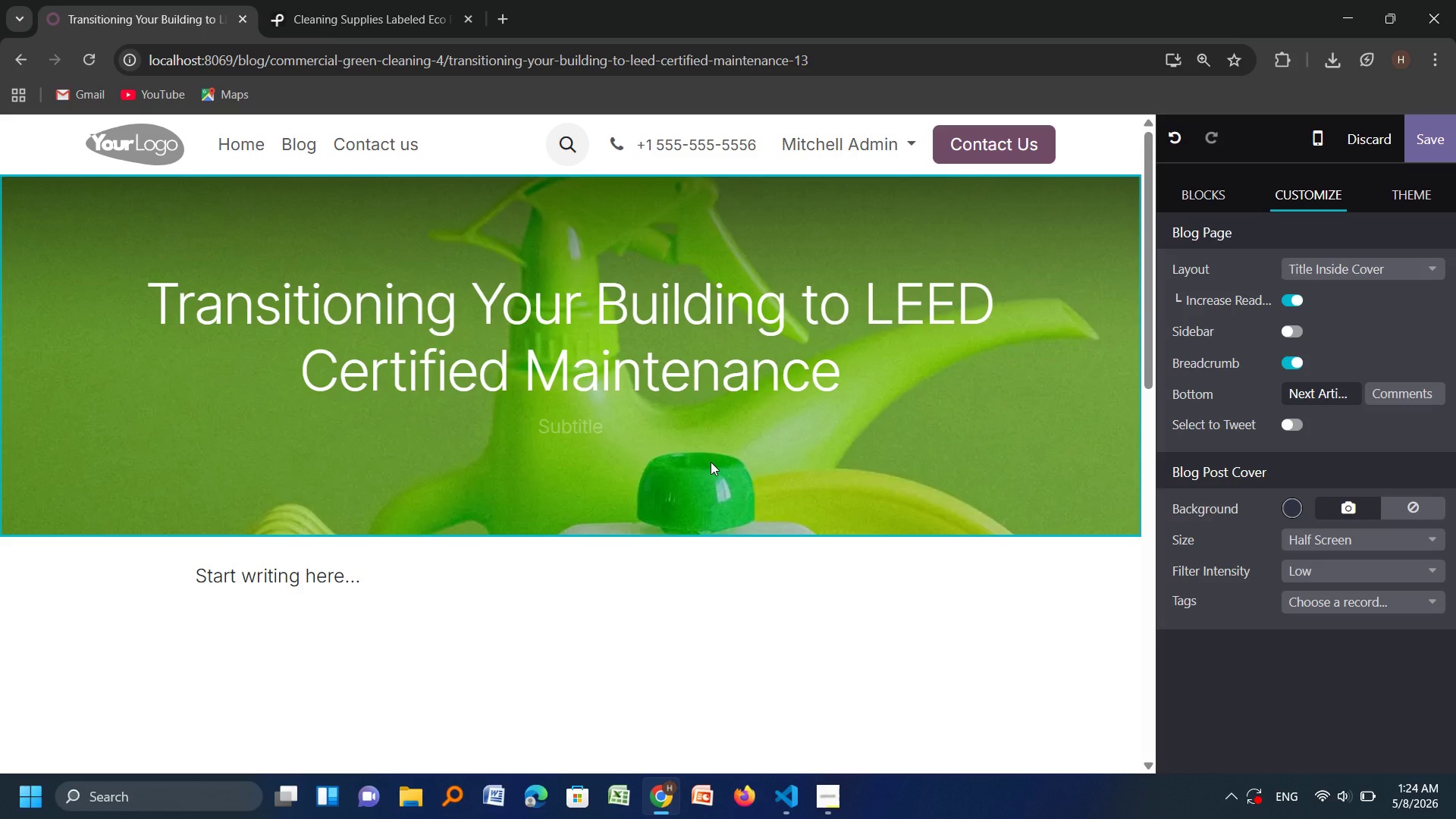 
left_click_drag(start_coordinate=[375, 574], to_coordinate=[312, 573])
 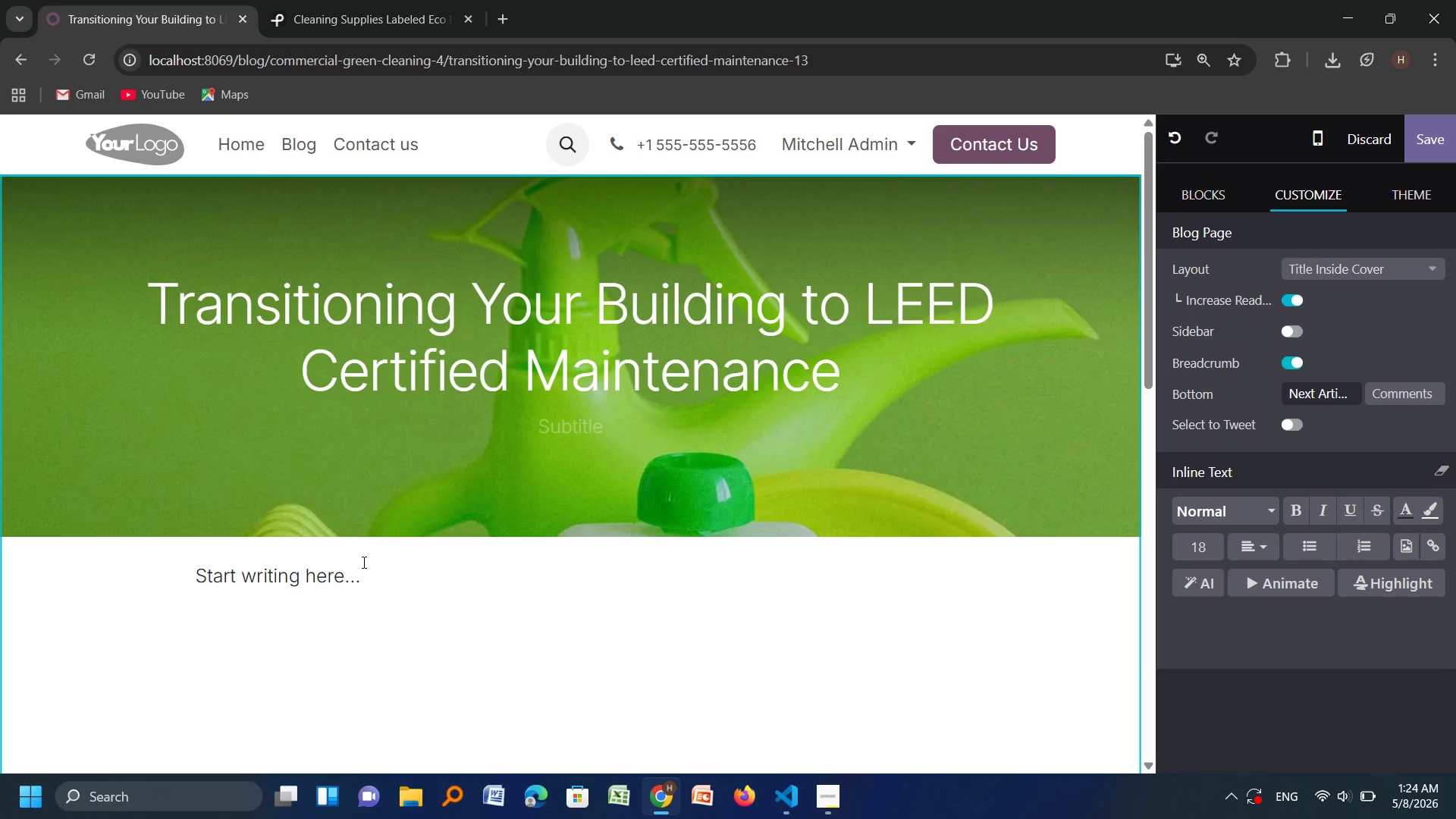 
left_click_drag(start_coordinate=[366, 570], to_coordinate=[199, 553])
 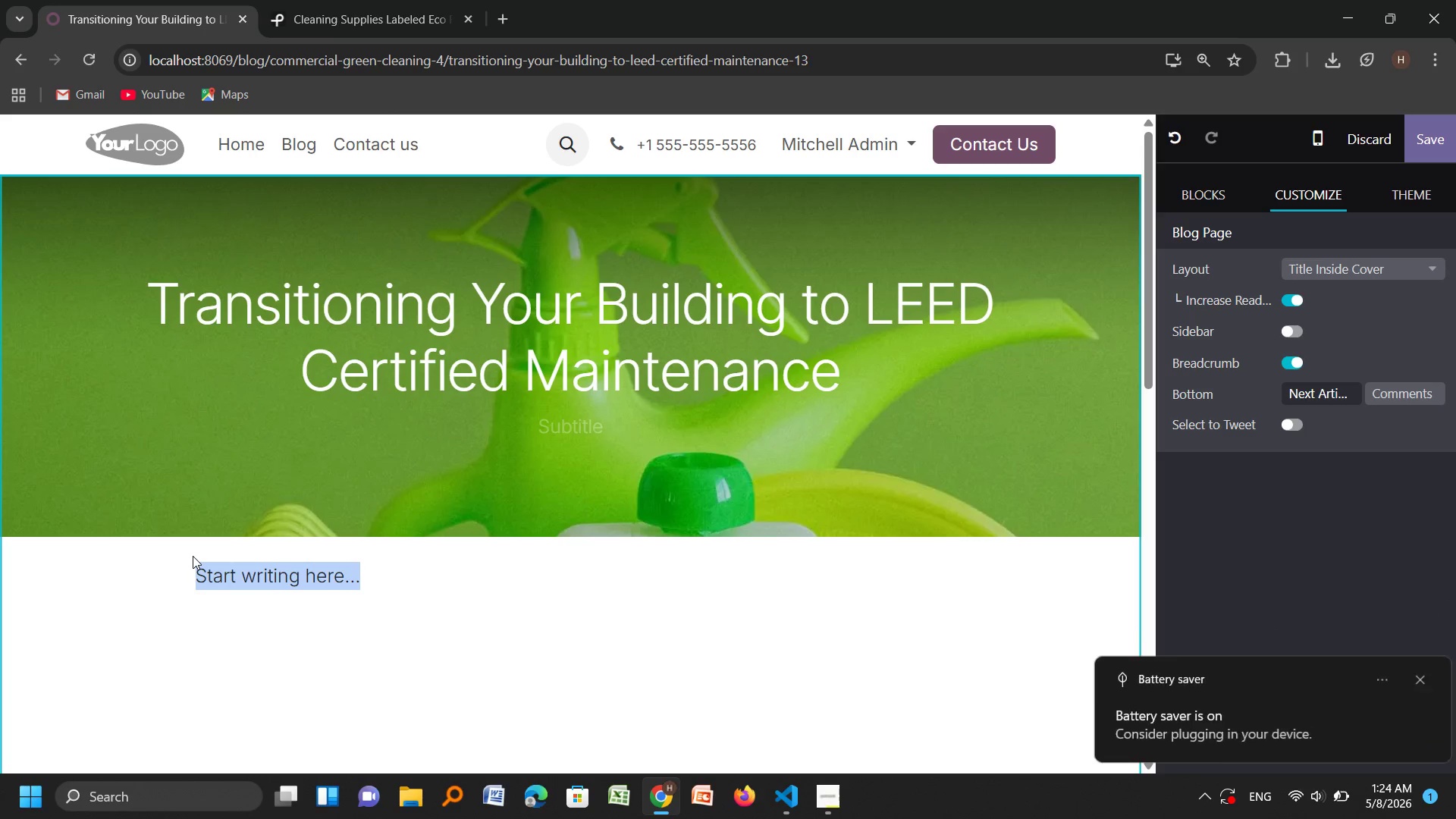 
key(Backspace)
 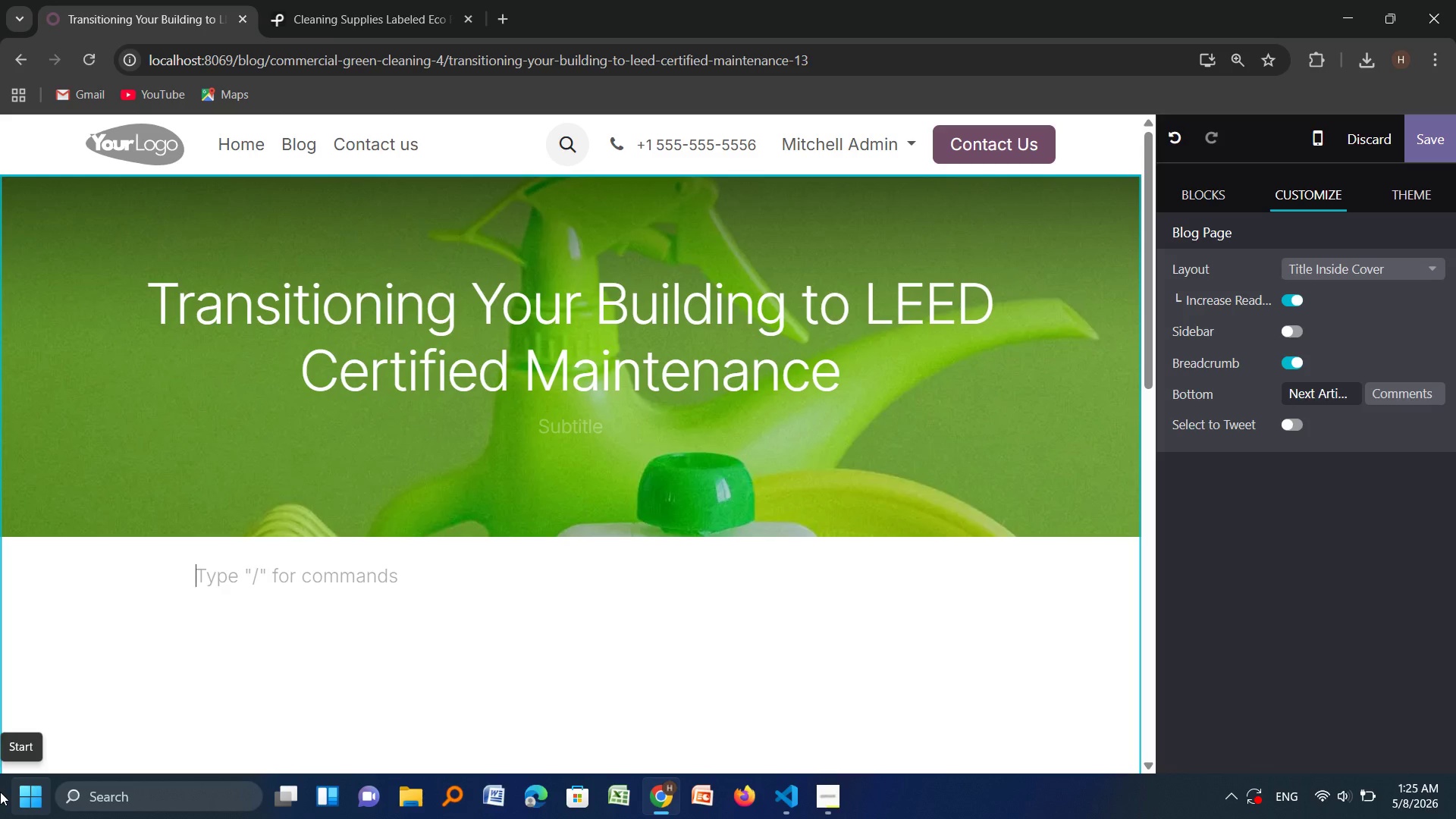 
wait(71.66)
 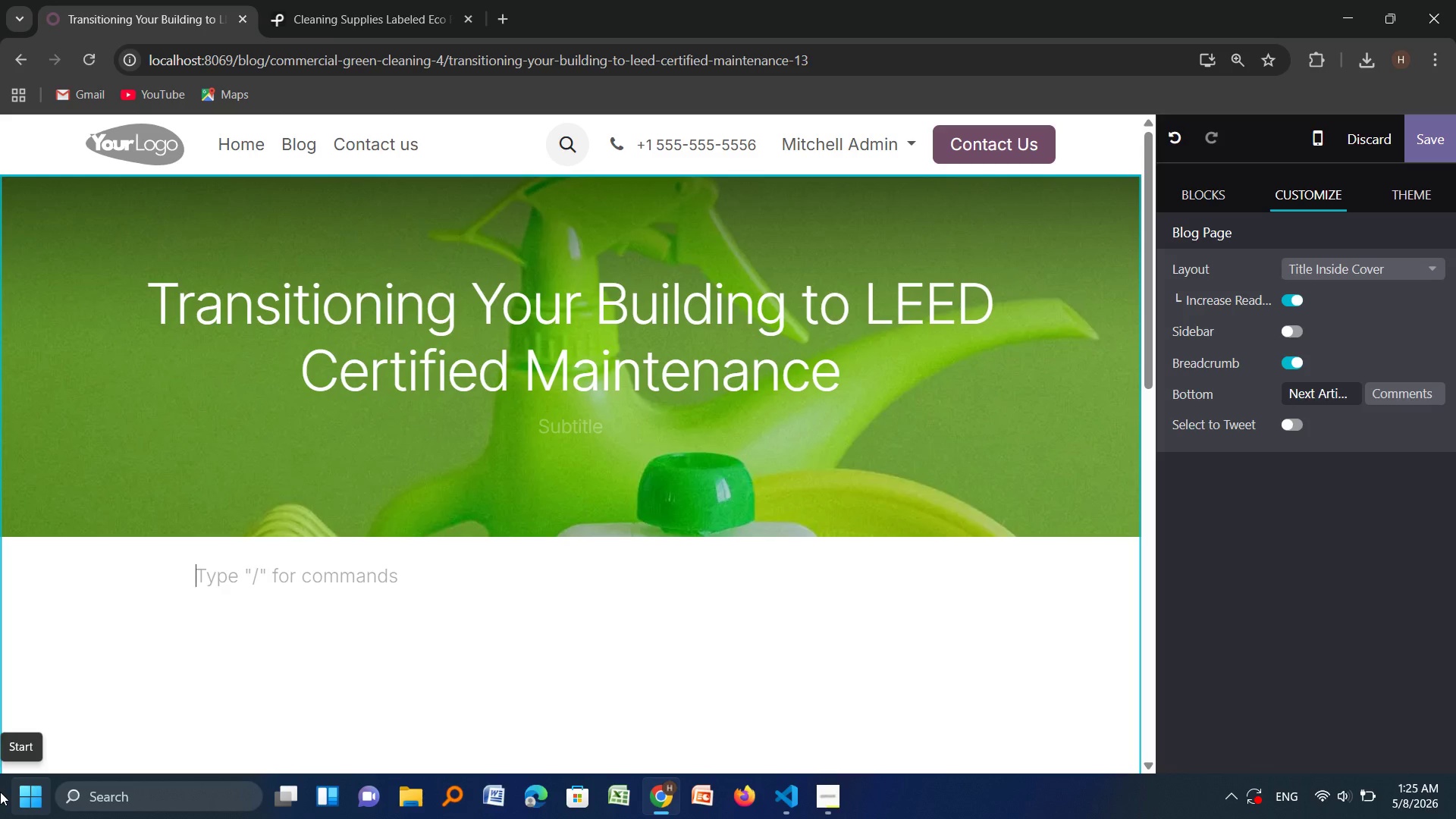 
left_click([833, 799])